 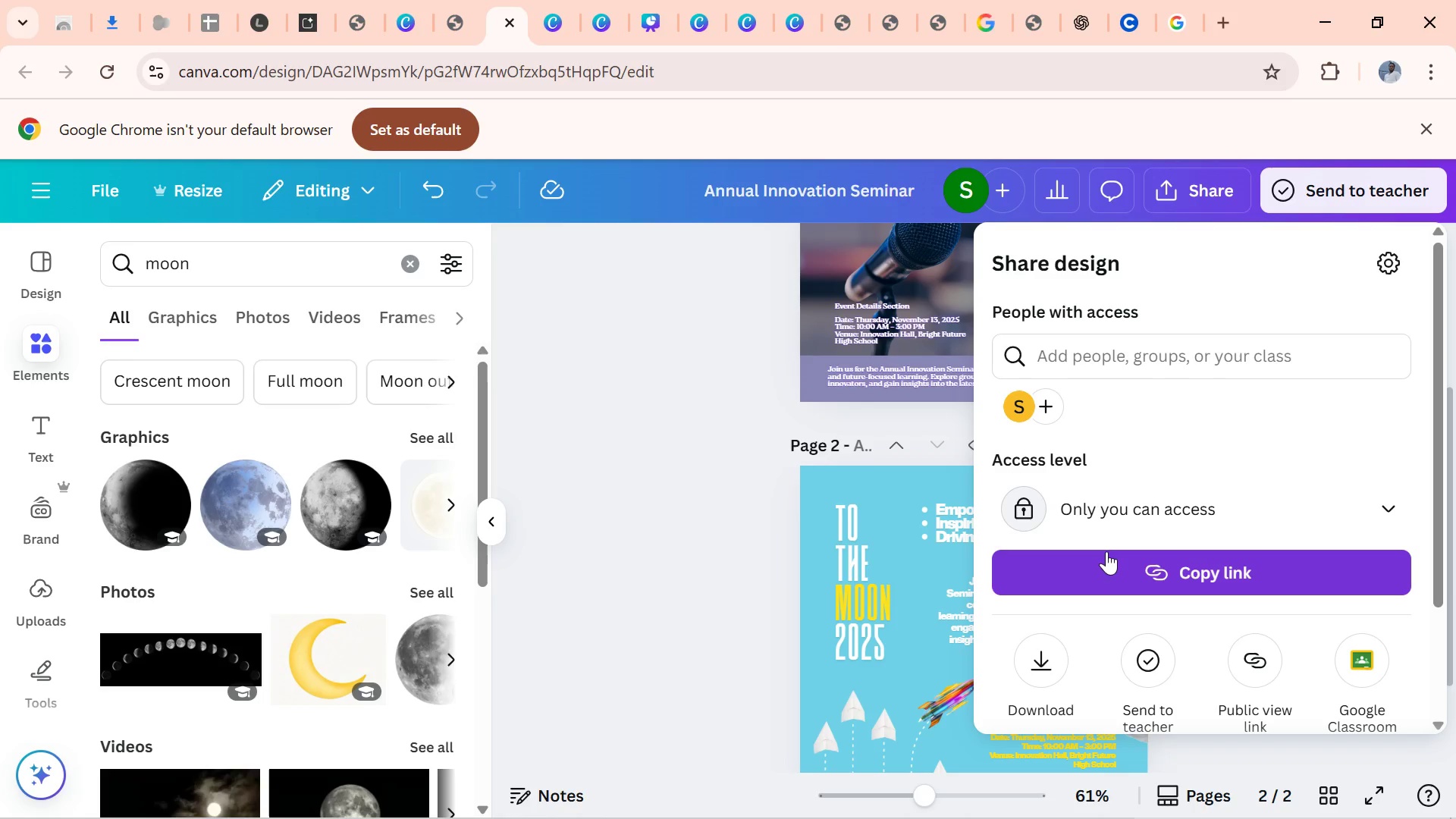 
left_click([968, 780])
 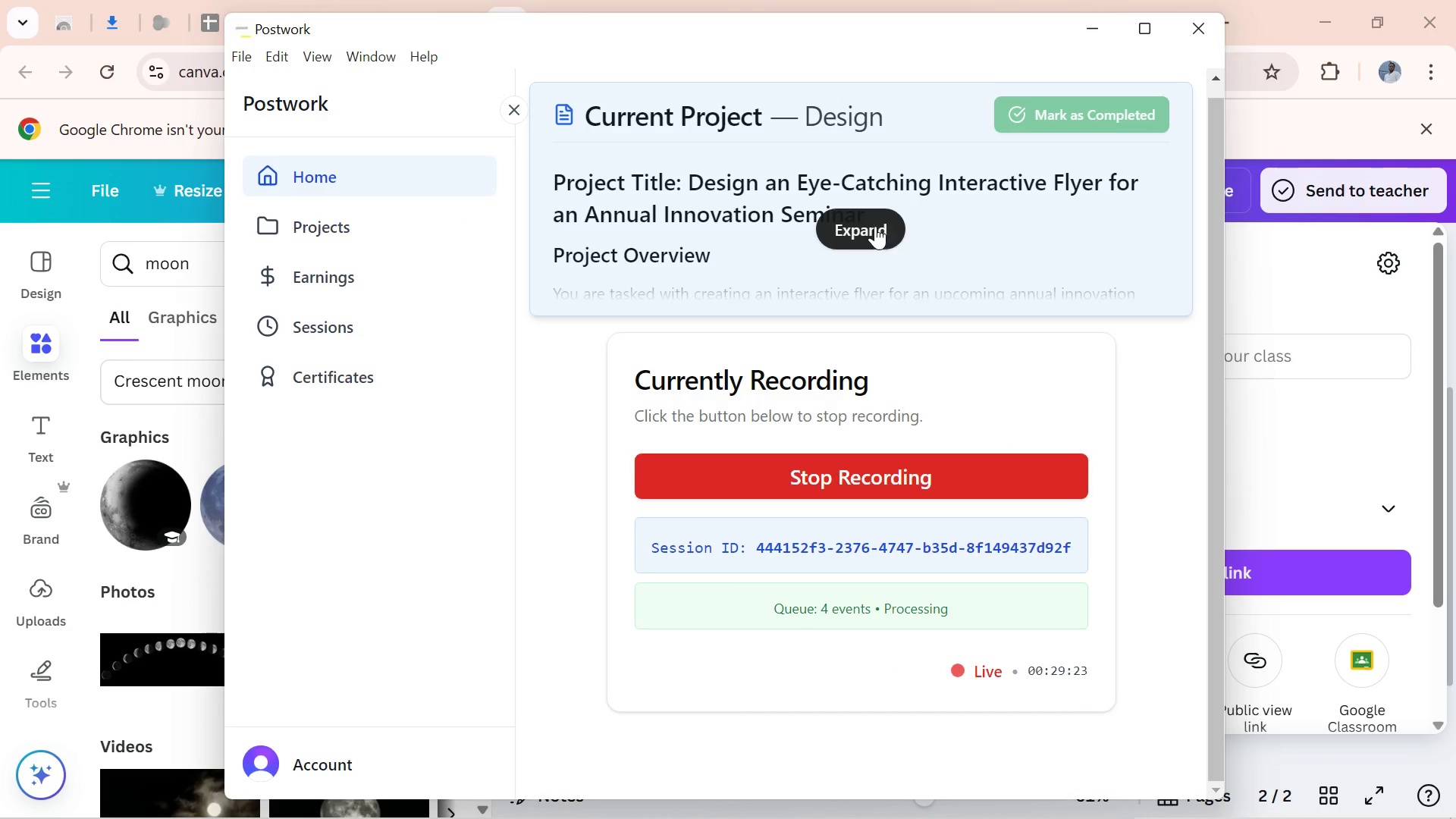 
left_click([874, 224])
 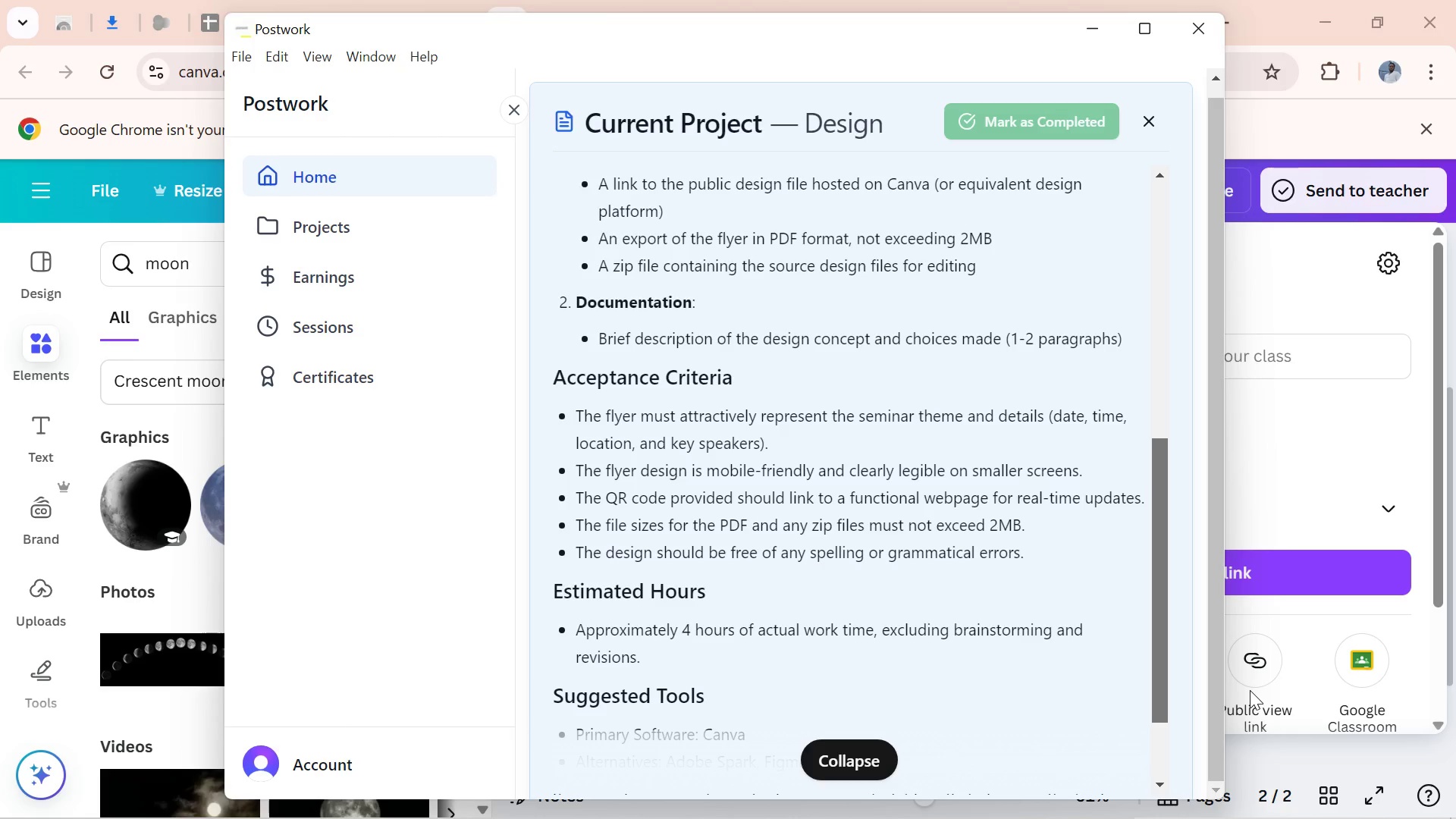 
wait(38.26)
 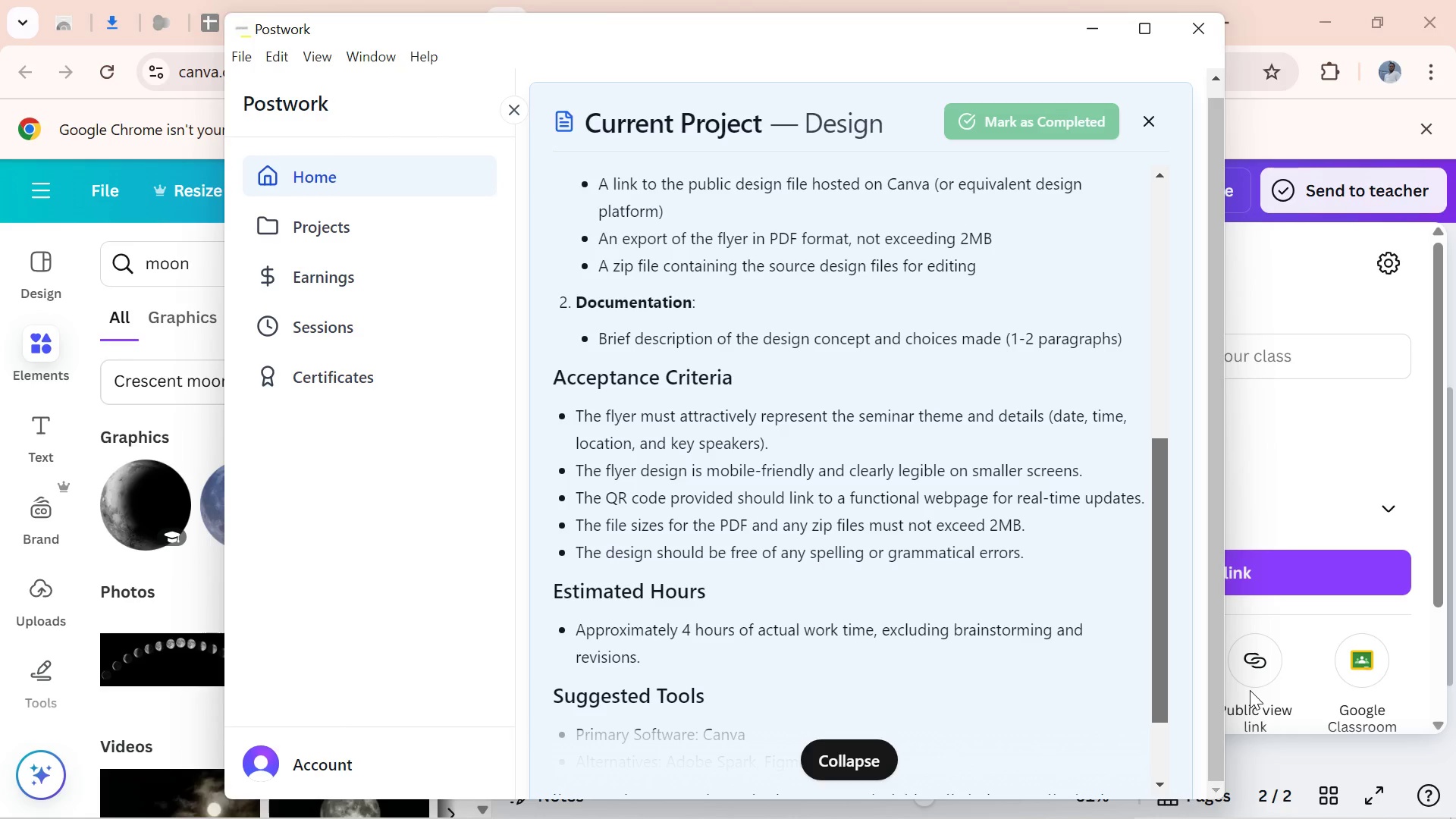 
left_click([601, 582])
 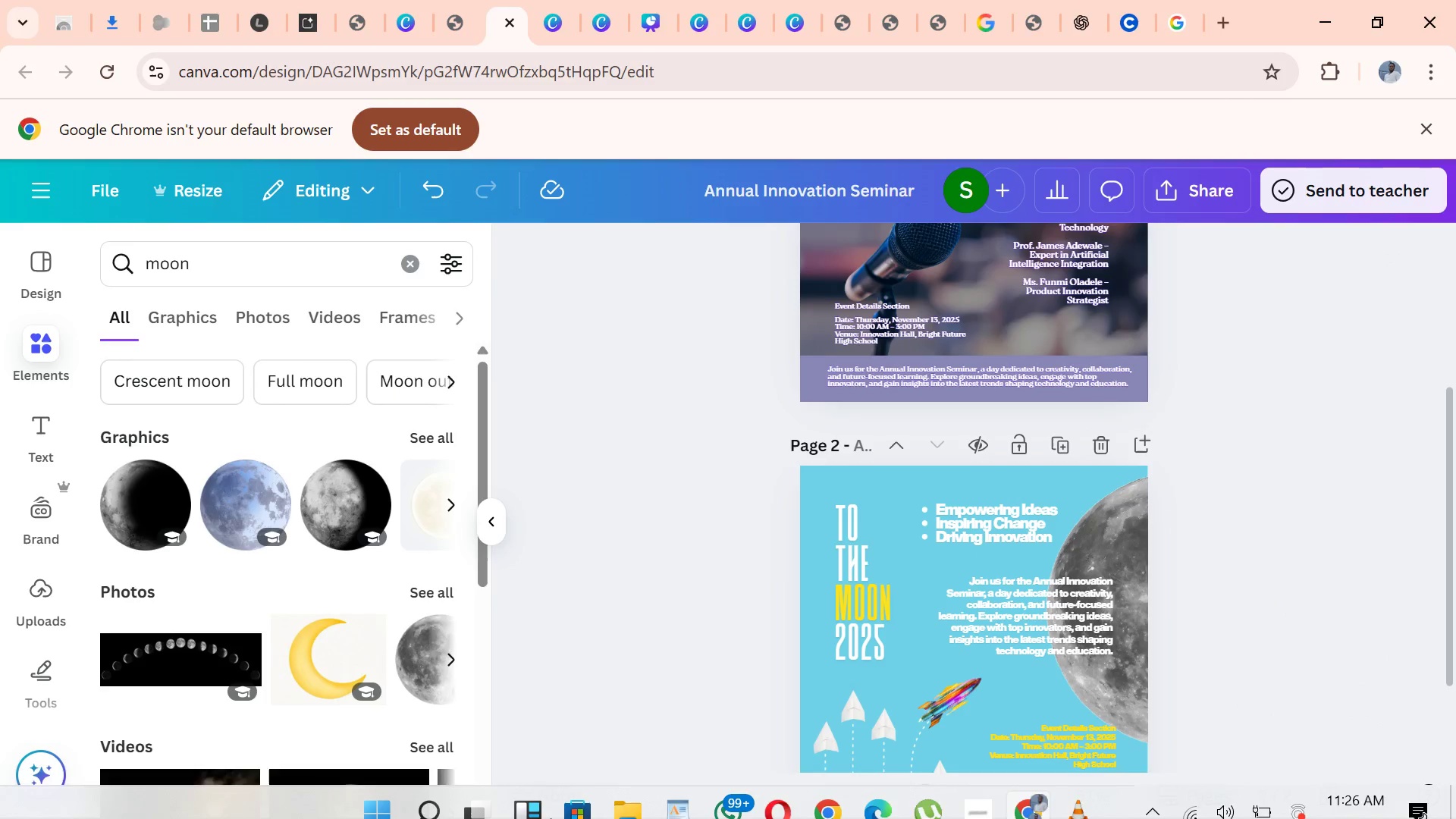 
wait(7.06)
 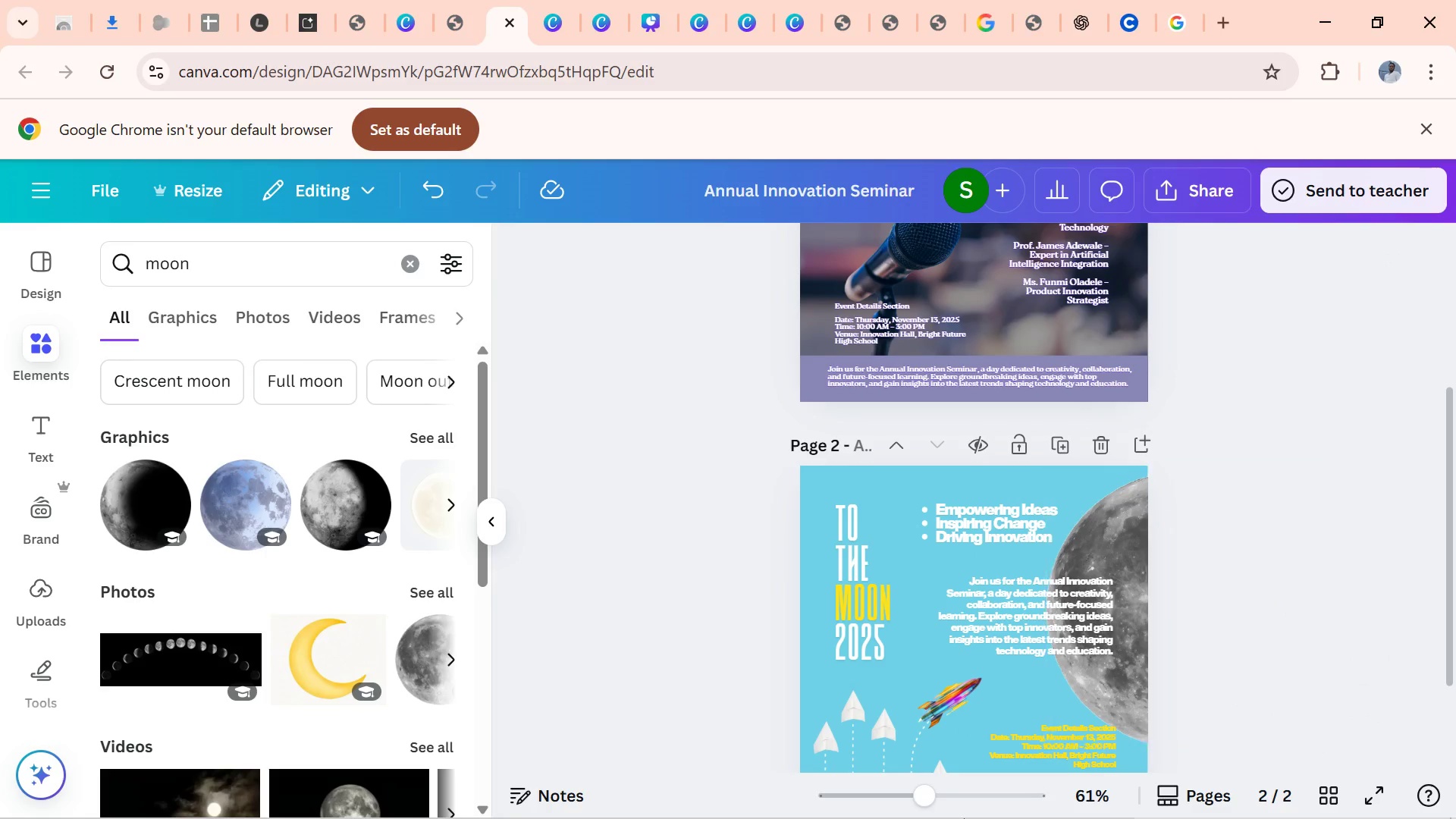 
left_click([675, 792])
 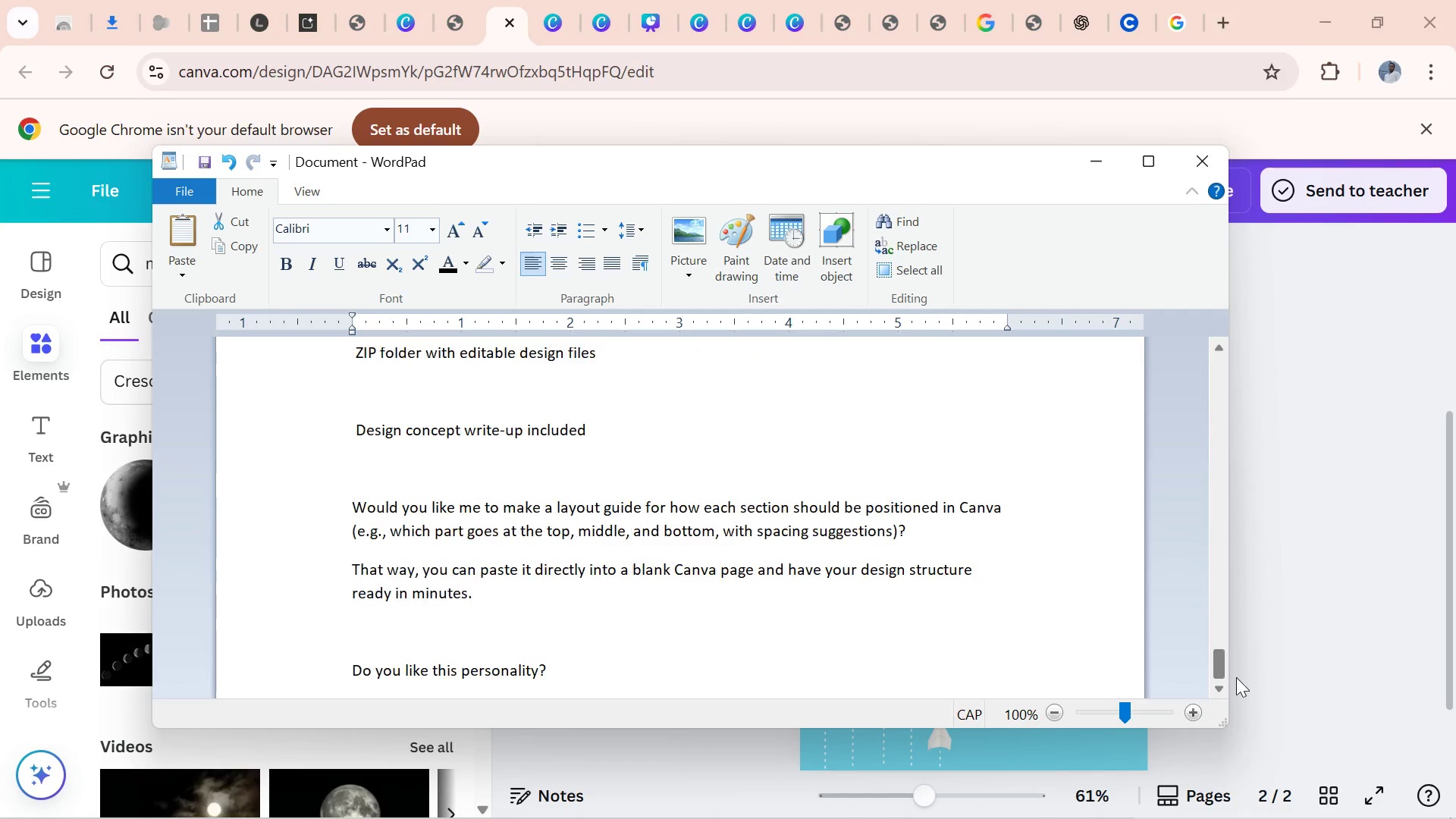 
wait(37.32)
 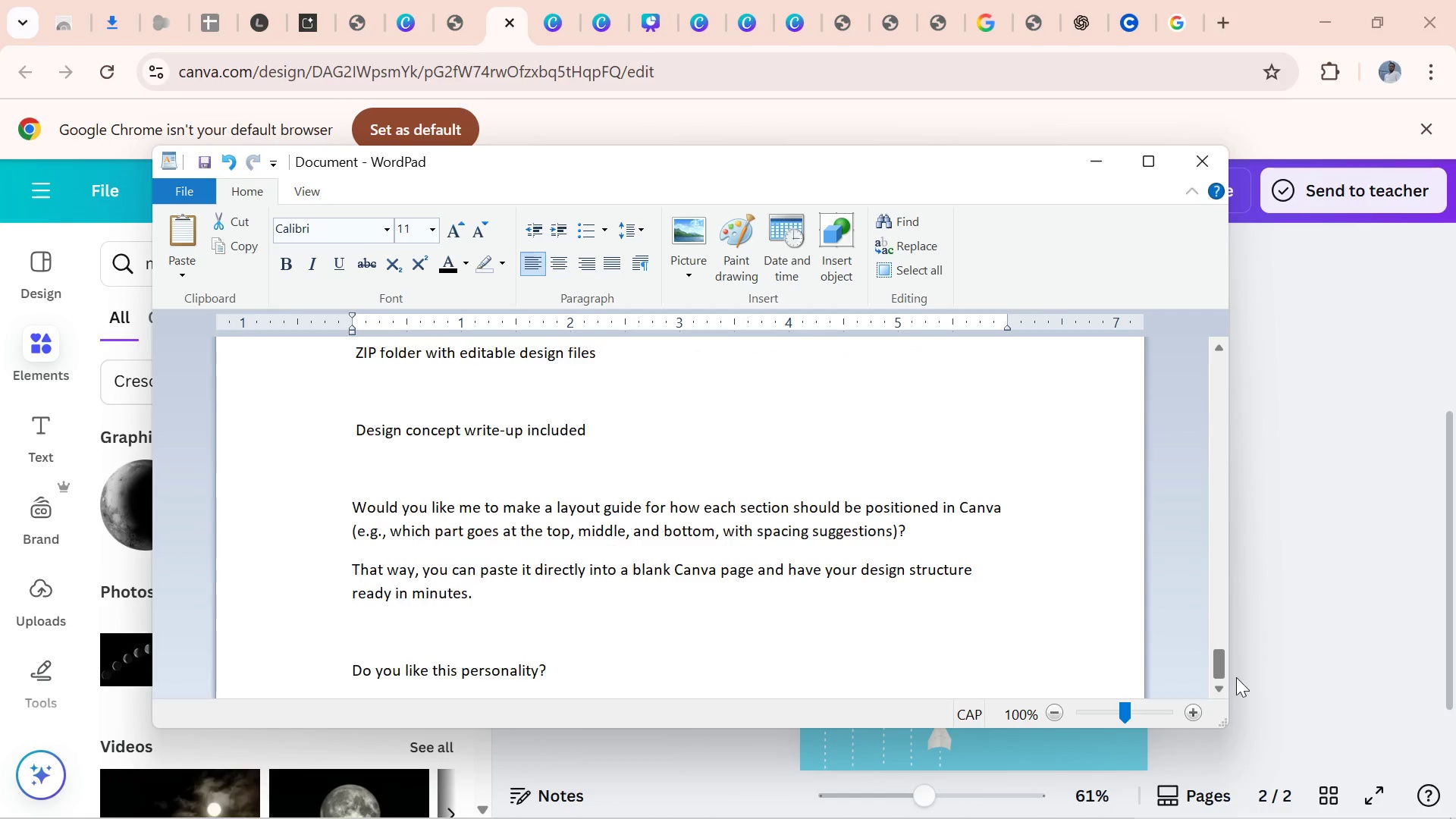 
left_click([1312, 507])
 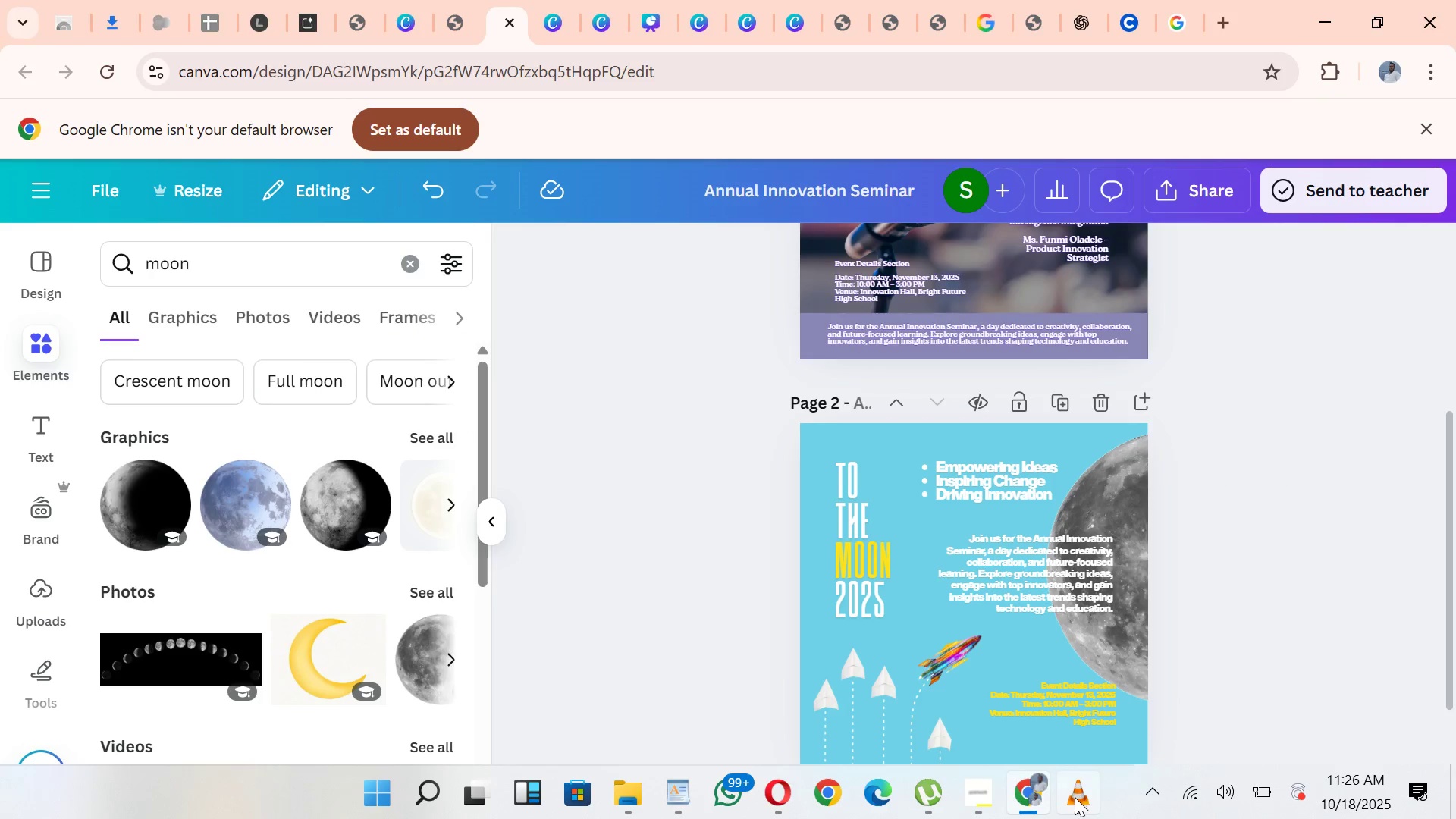 
left_click([987, 802])
 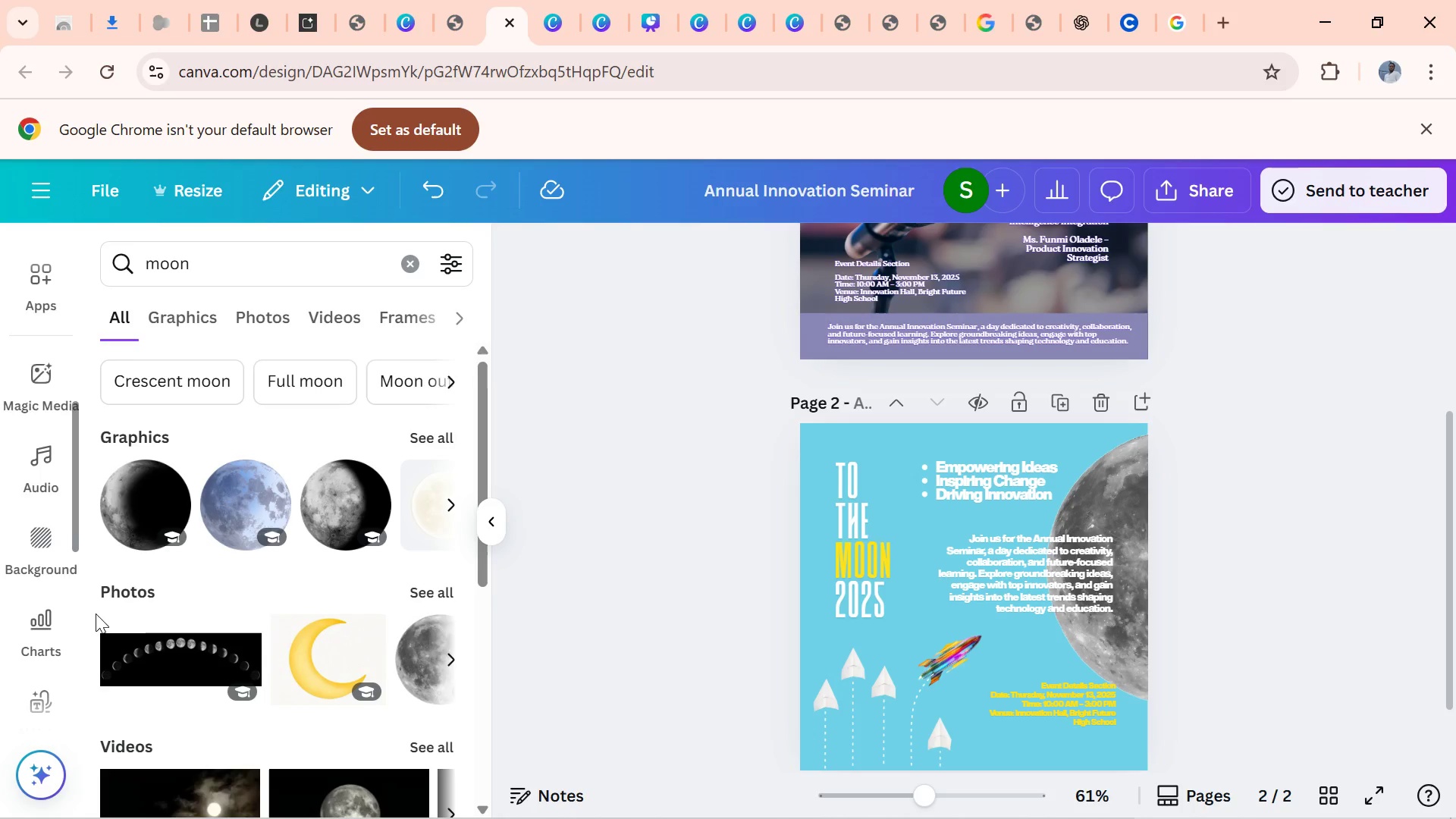 
wait(21.85)
 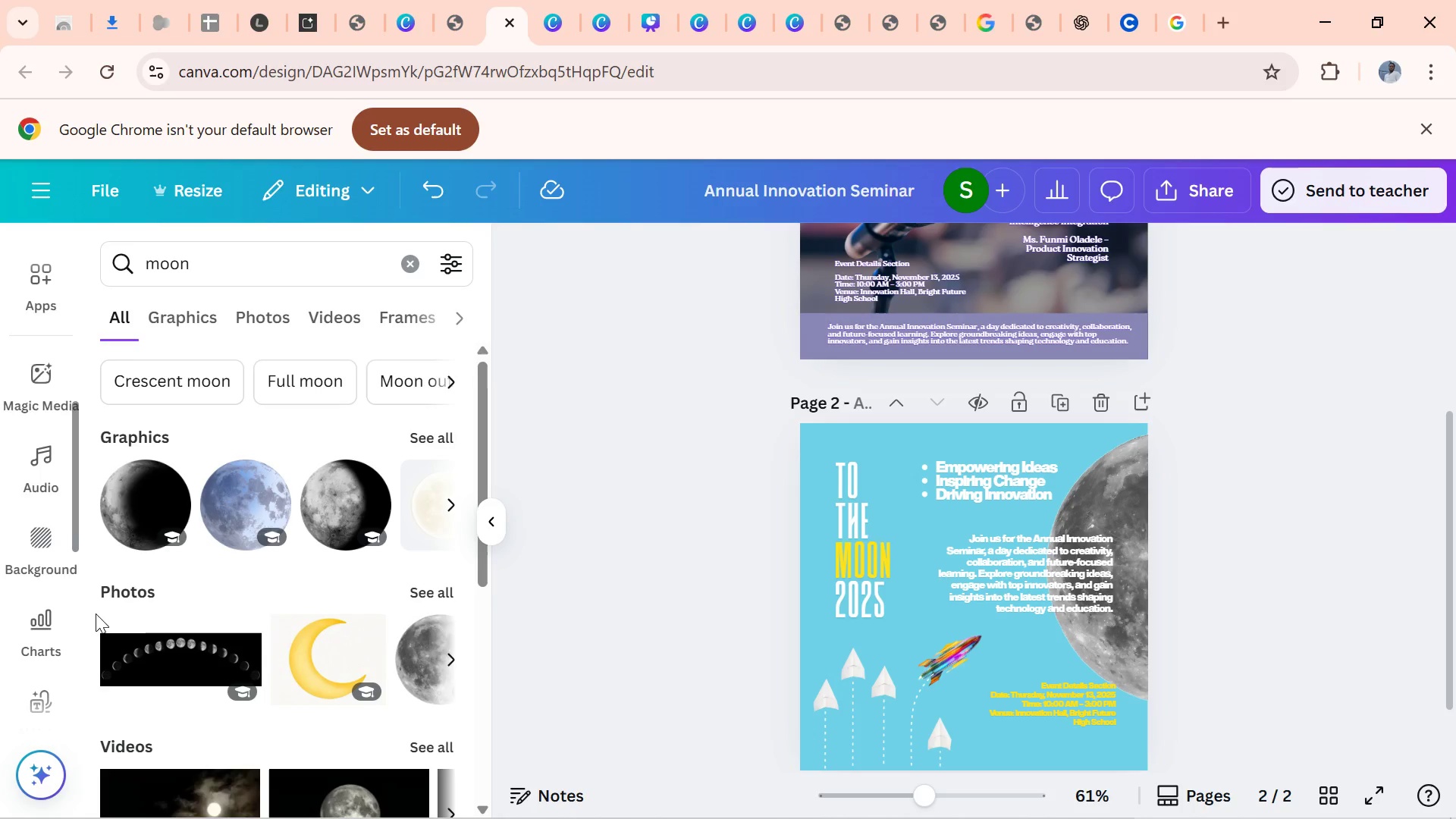 
left_click([1225, 36])
 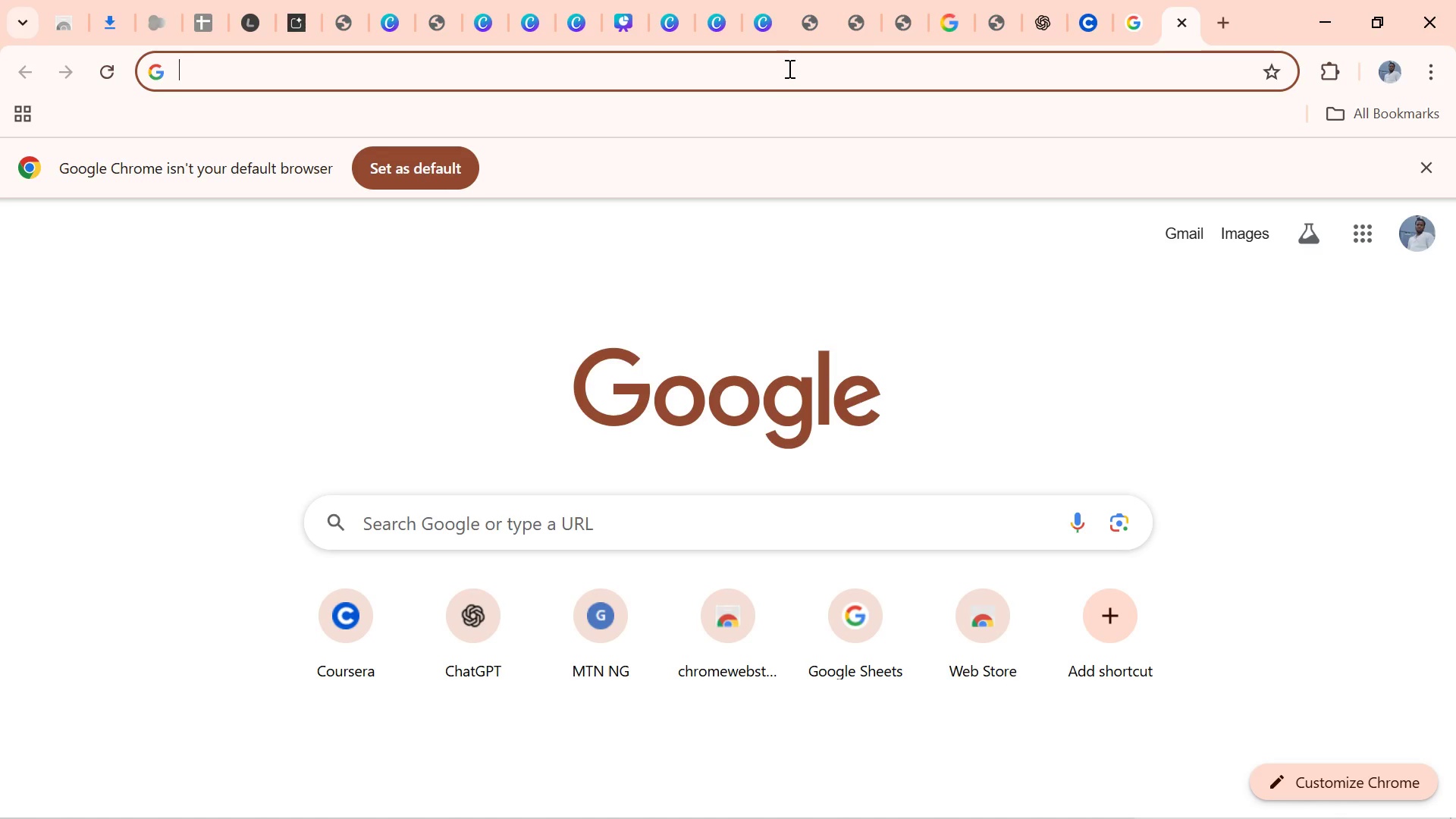 
left_click([788, 69])
 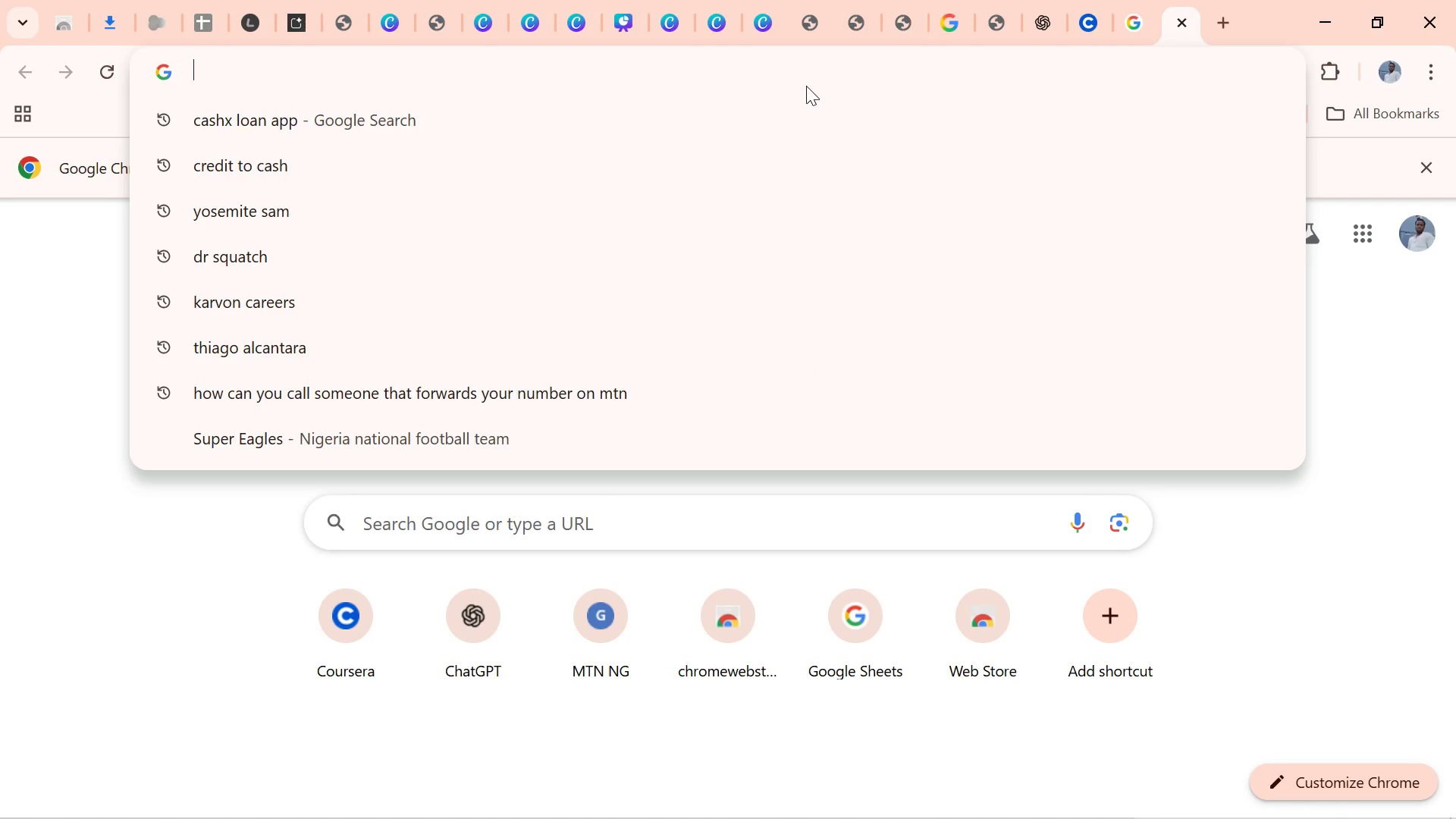 
type(UNI)
 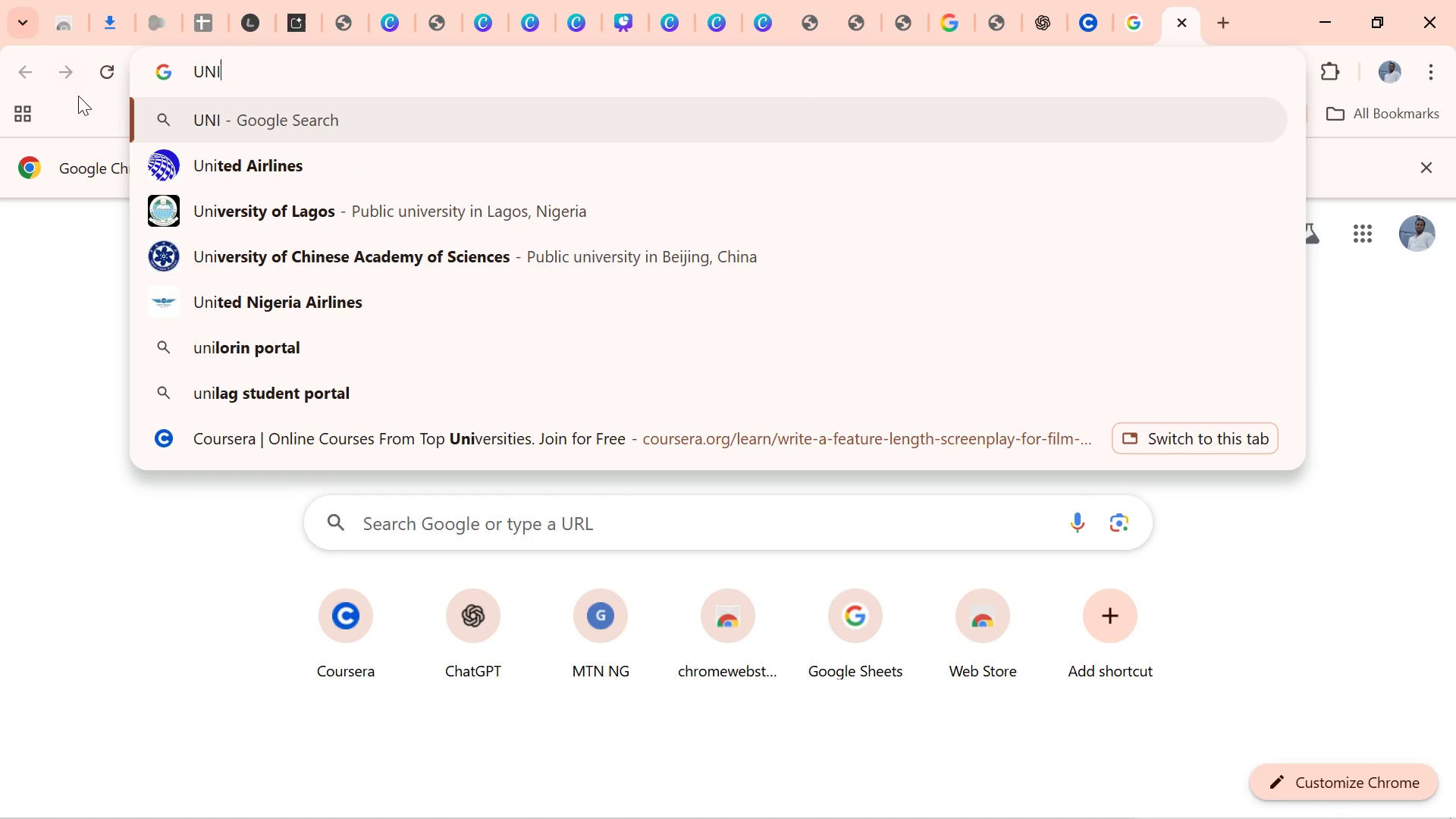 
left_click([201, 209])
 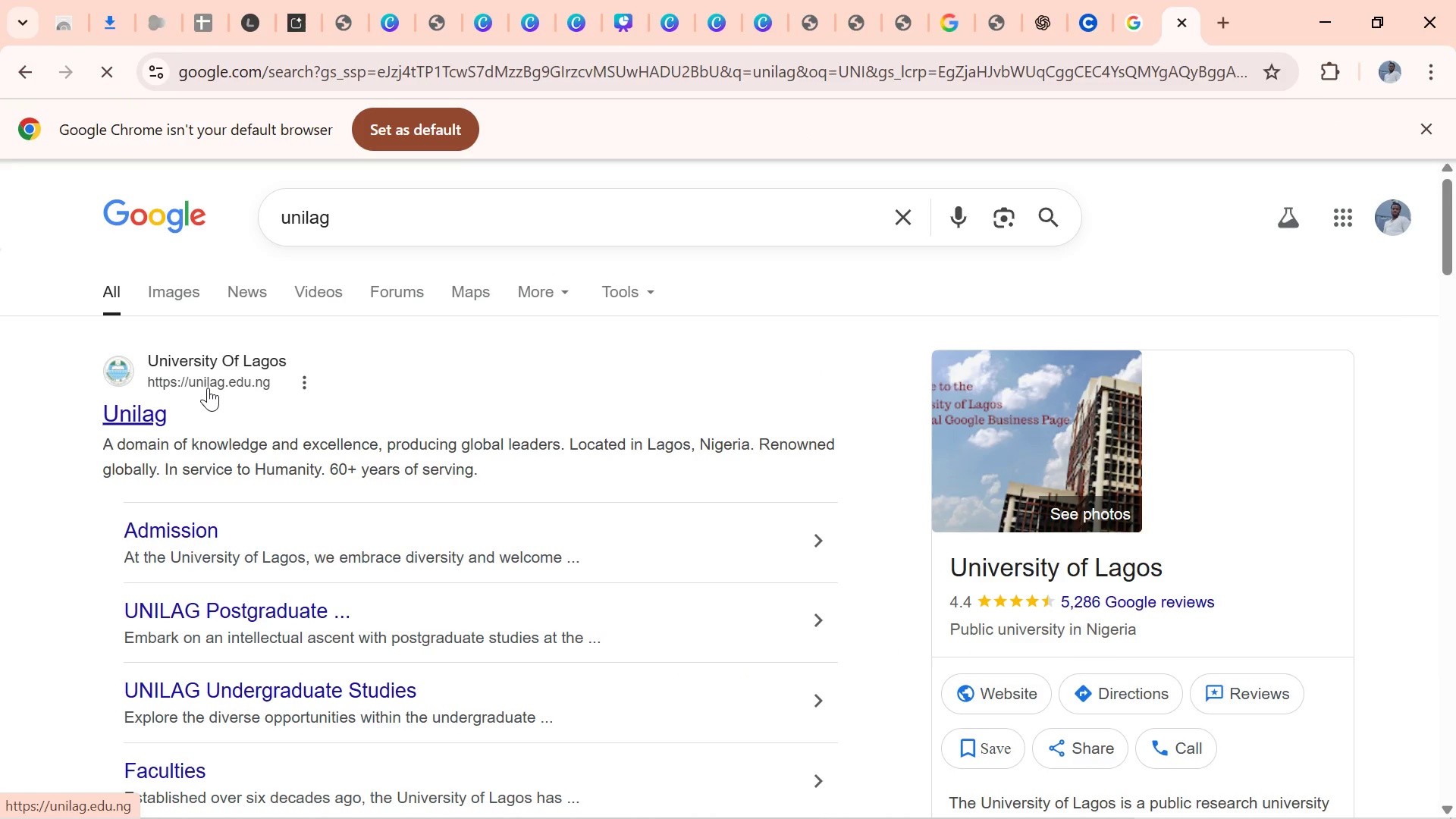 
left_click([217, 381])
 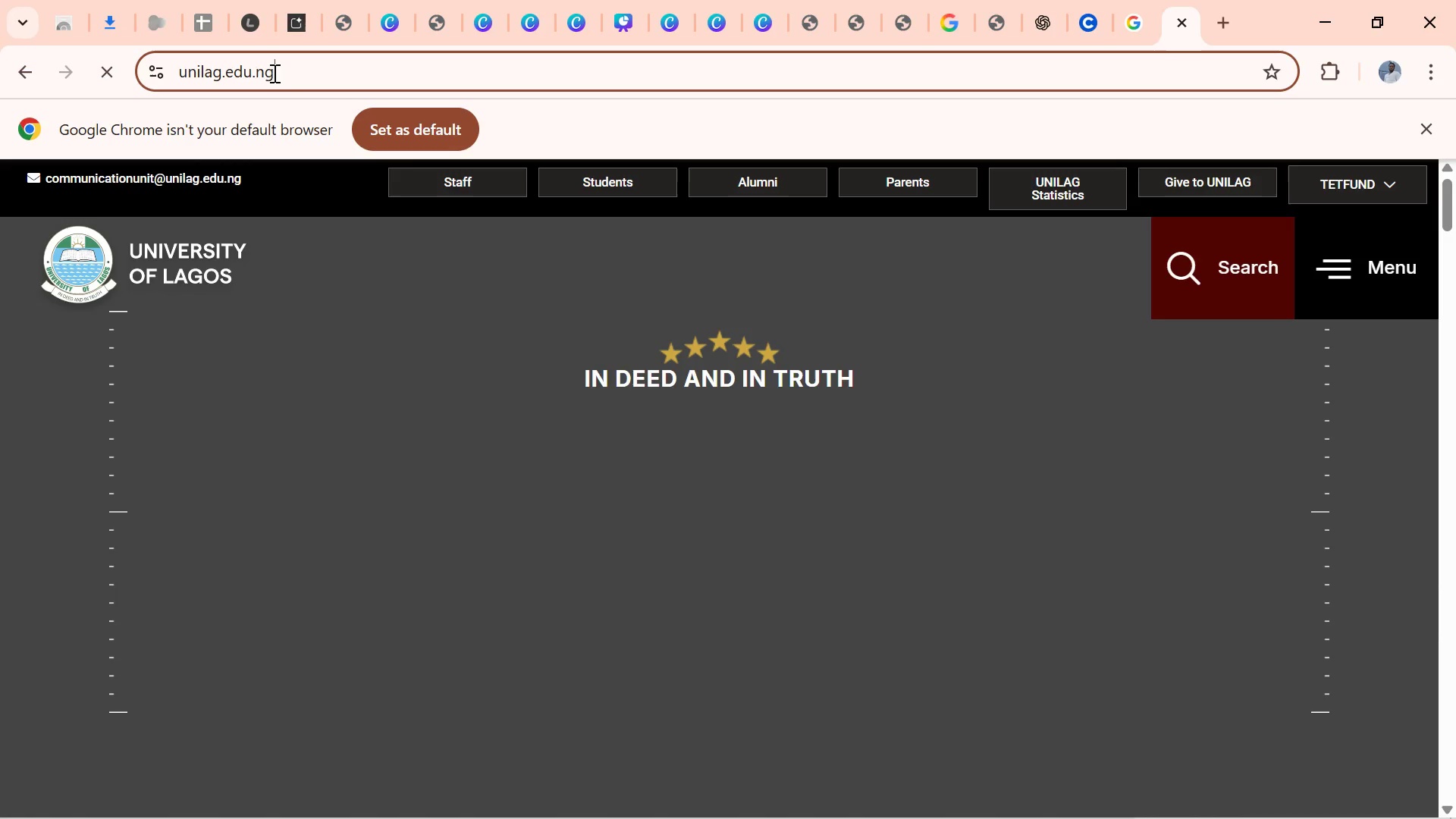 
wait(5.59)
 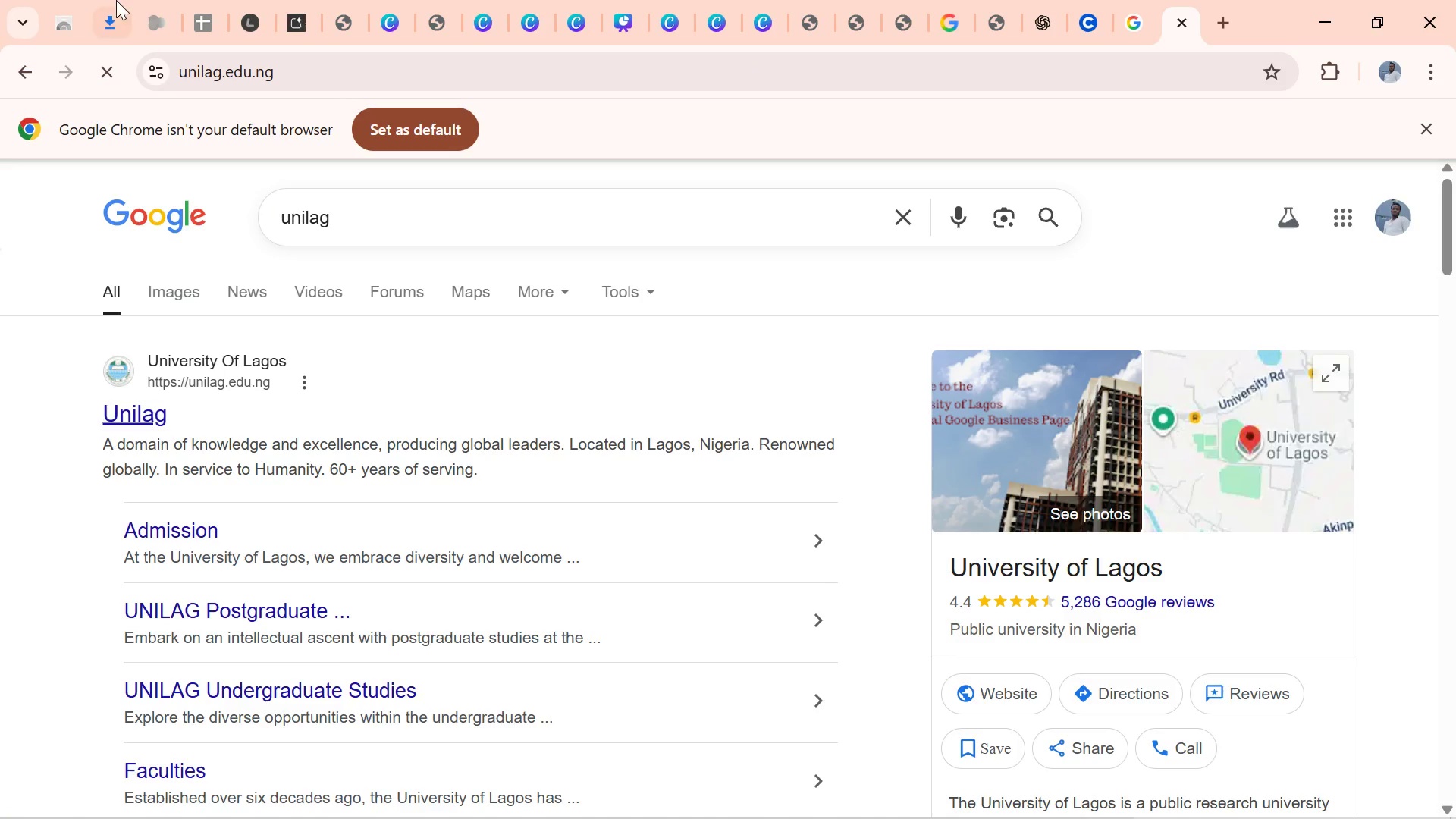 
key(Control+C)
 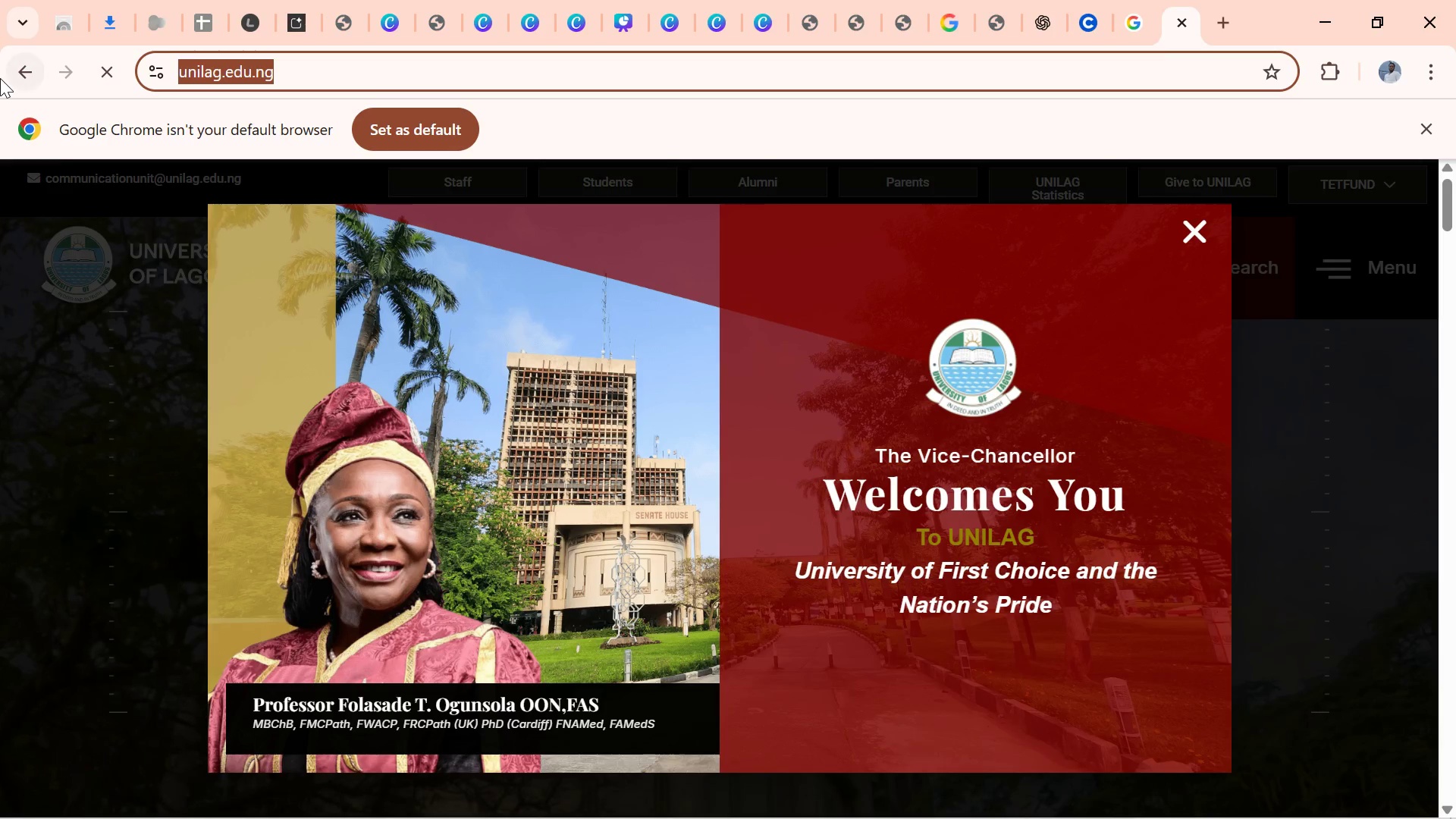 
key(Control+C)
 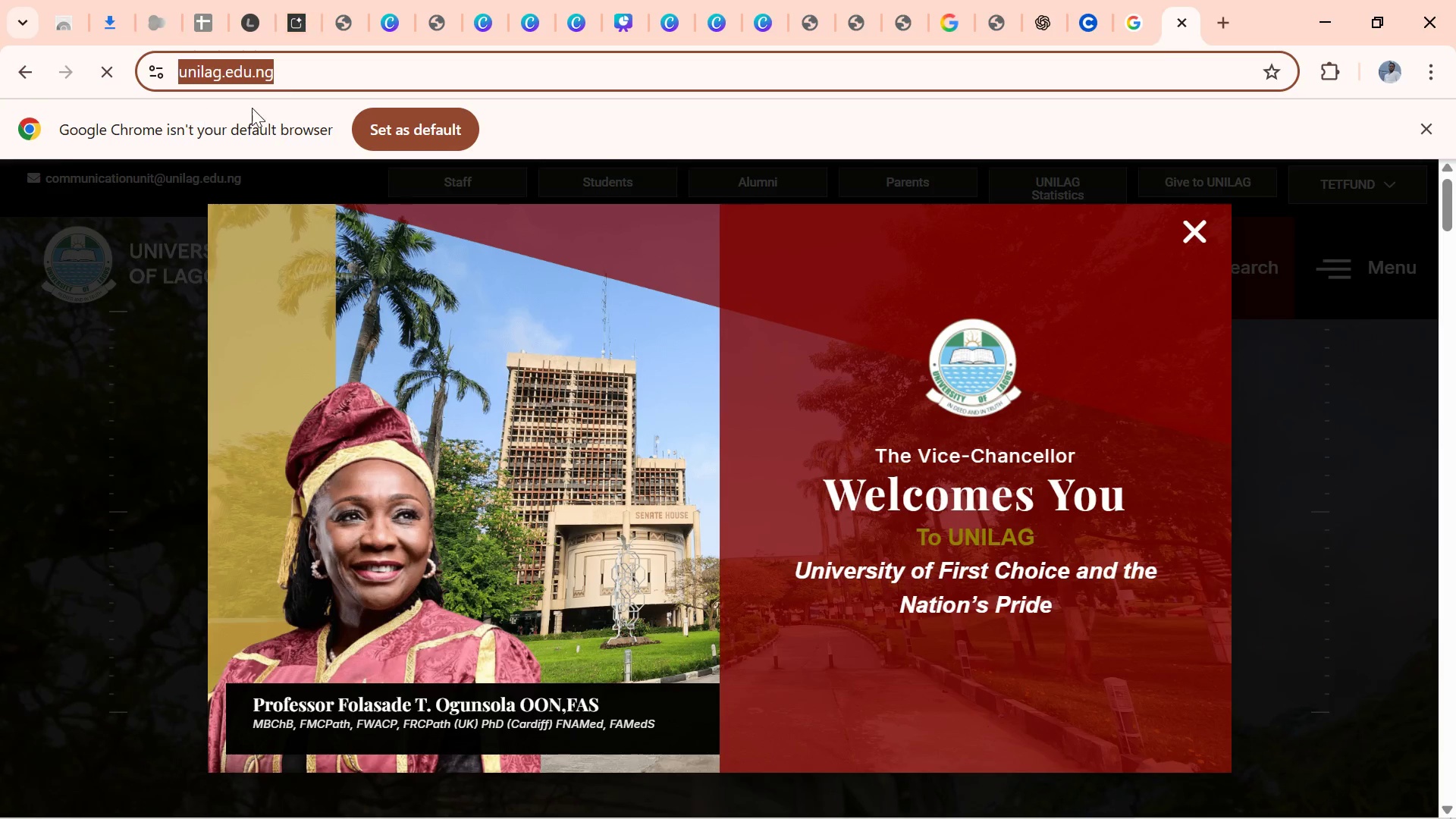 
mouse_move([484, 32])
 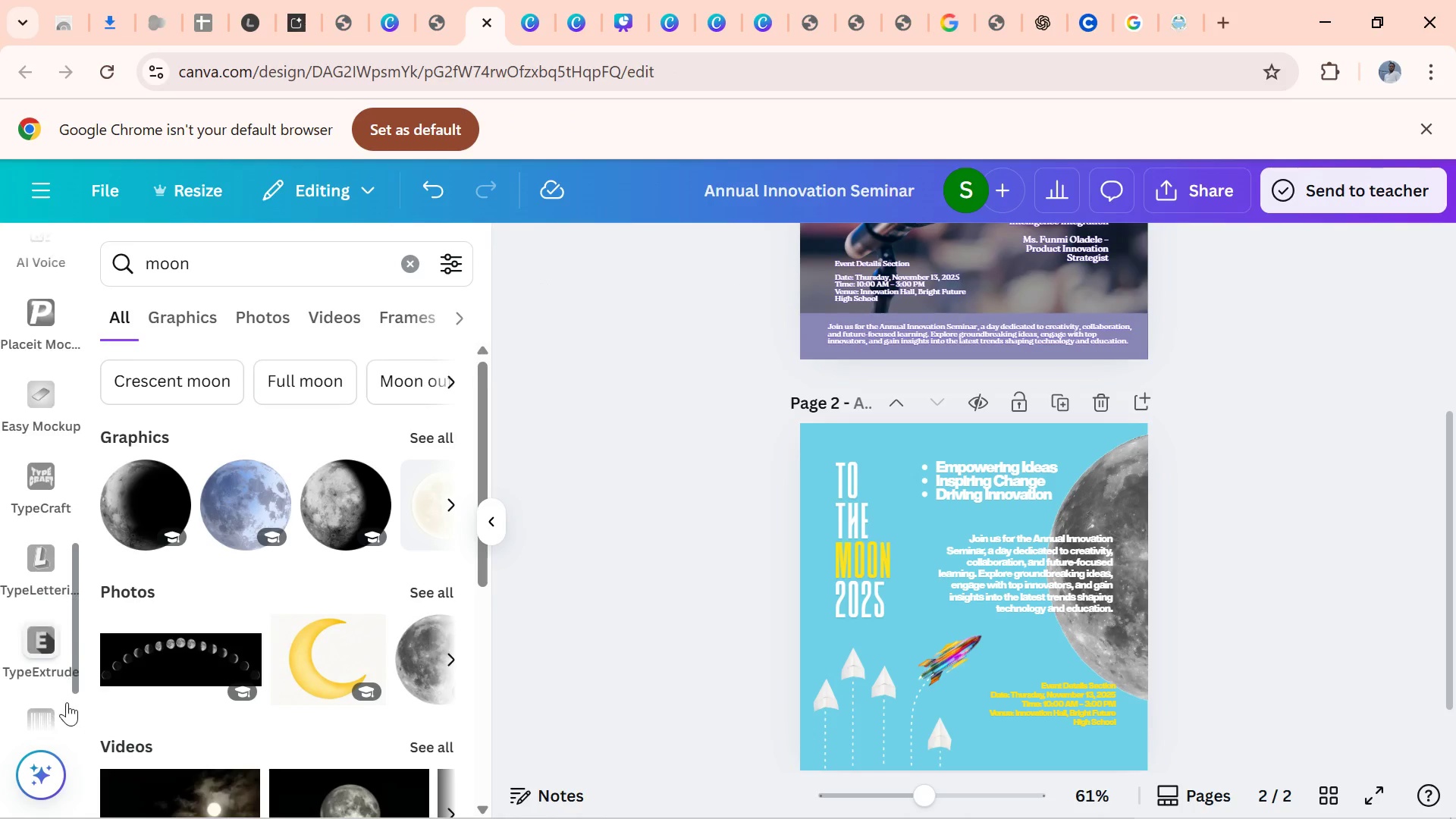 
wait(6.94)
 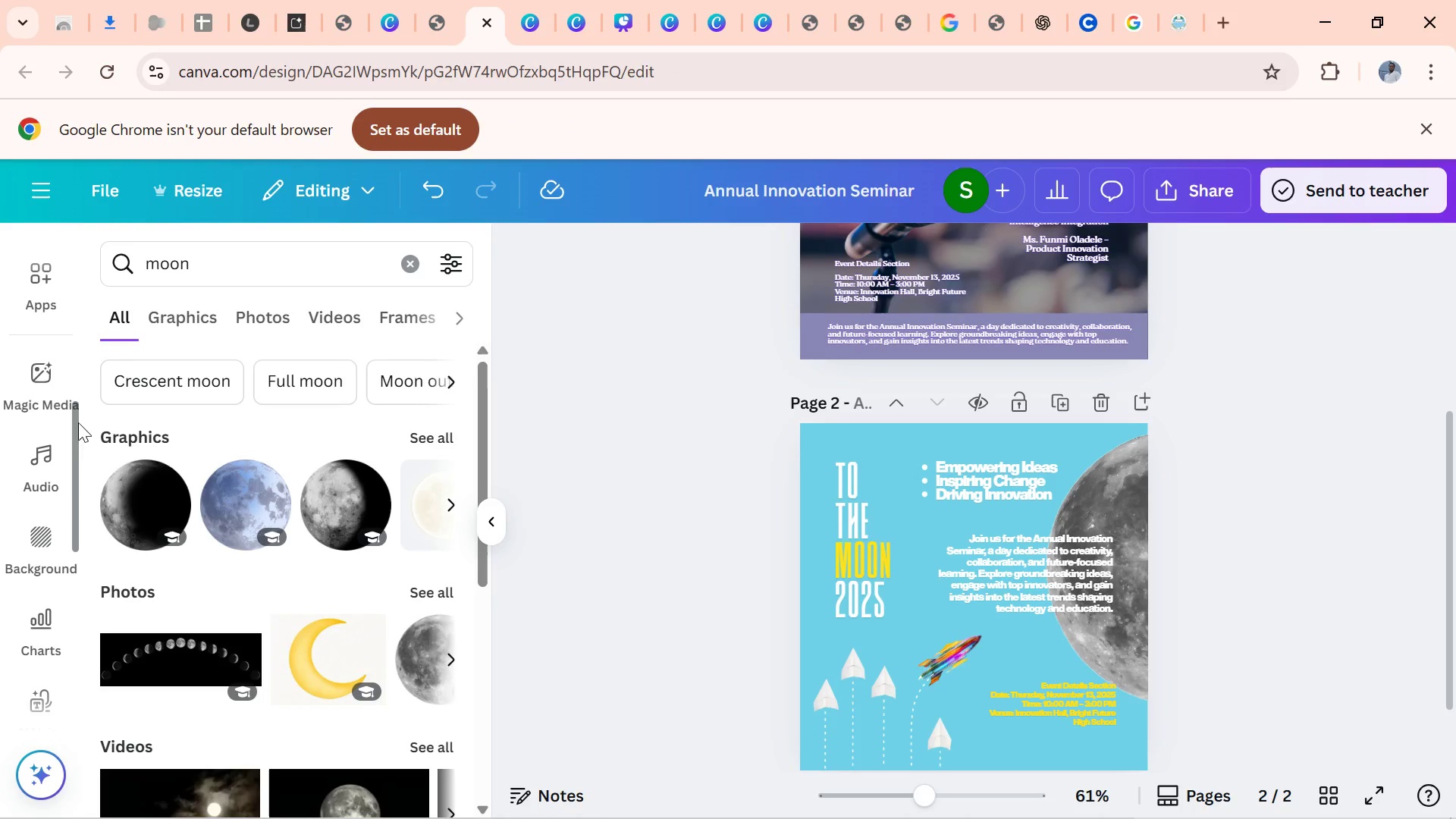 
left_click([38, 701])
 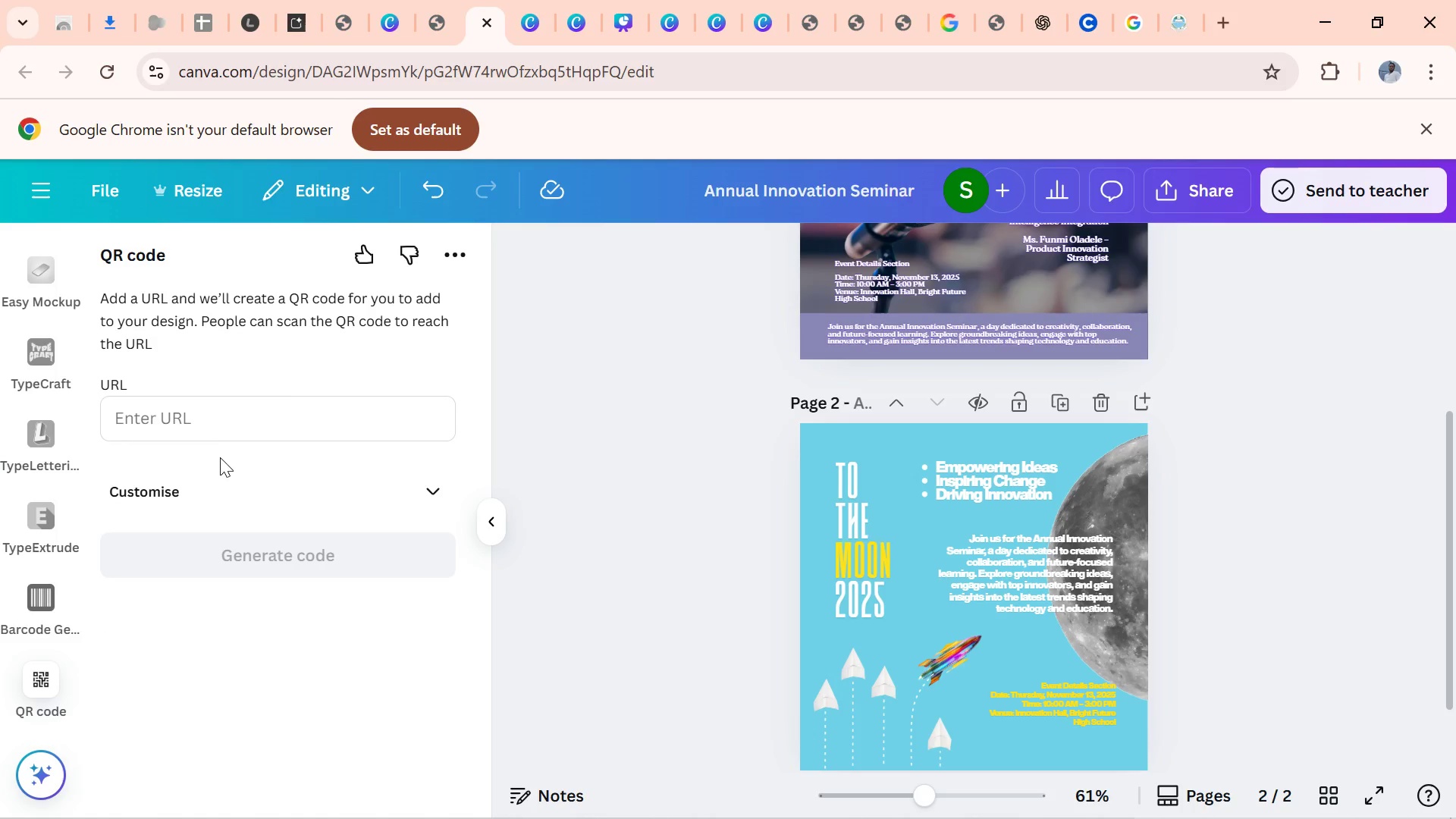 
left_click([240, 420])
 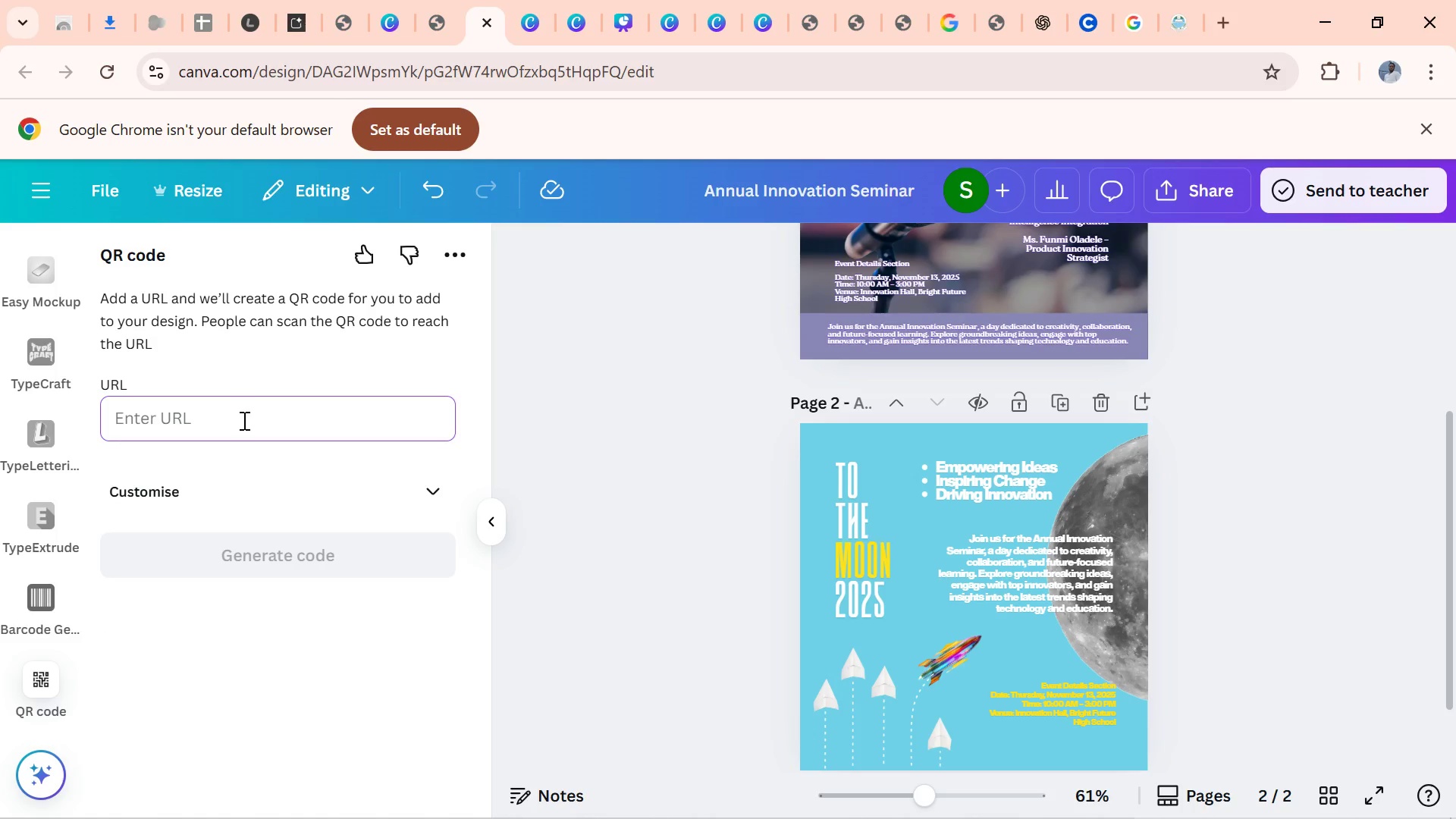 
key(Control+C)
 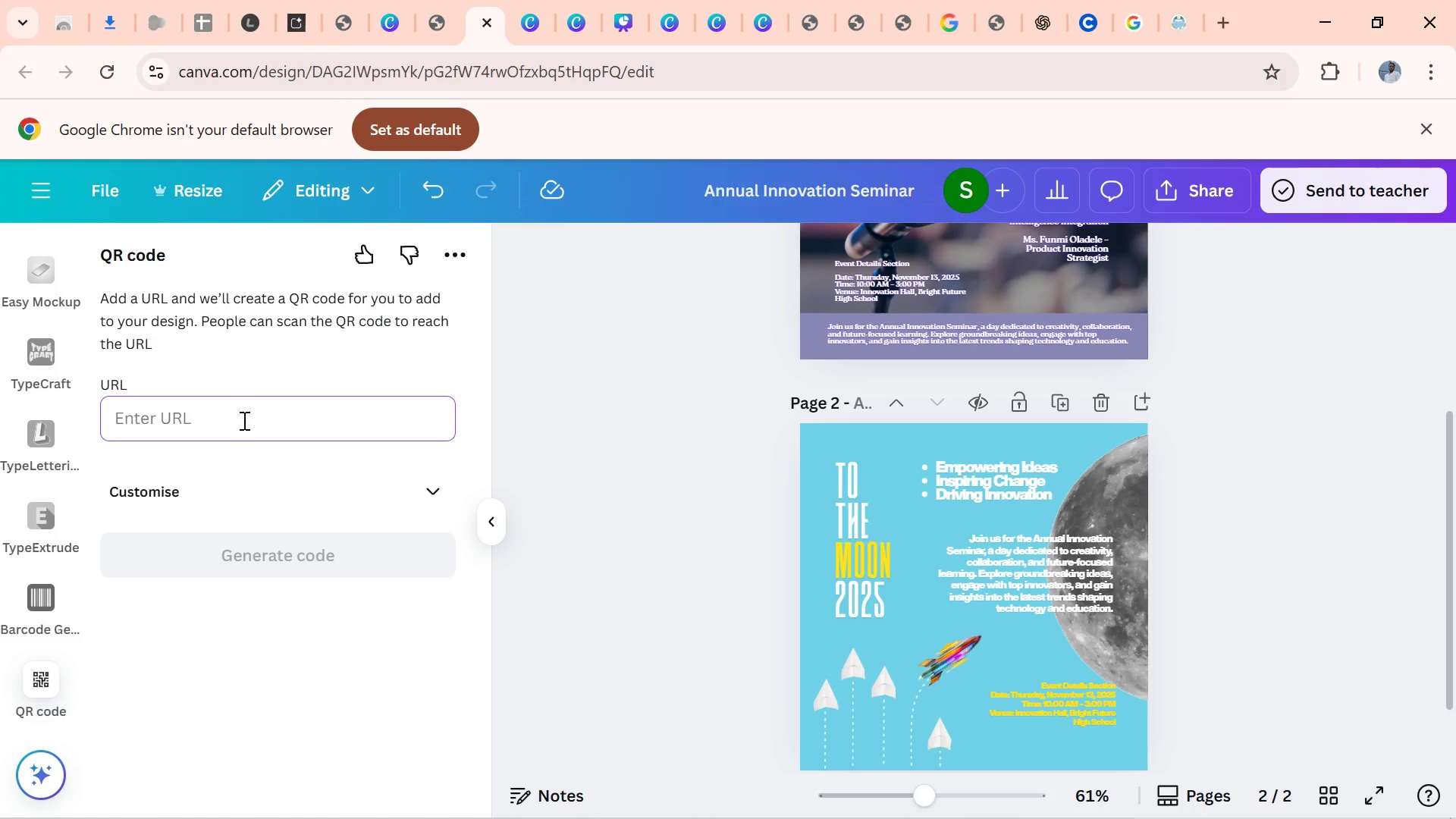 
key(Control+V)
 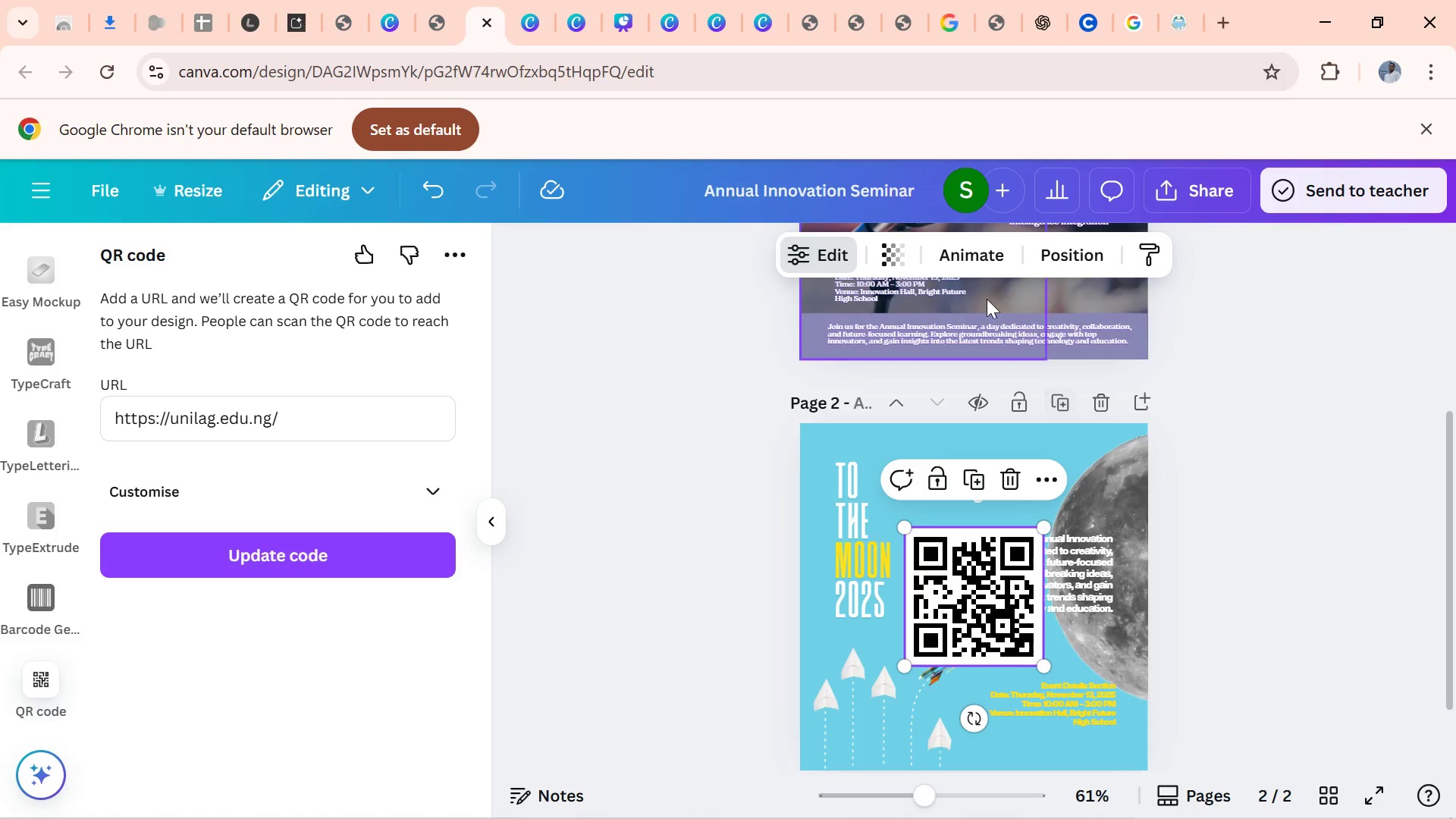 
wait(7.92)
 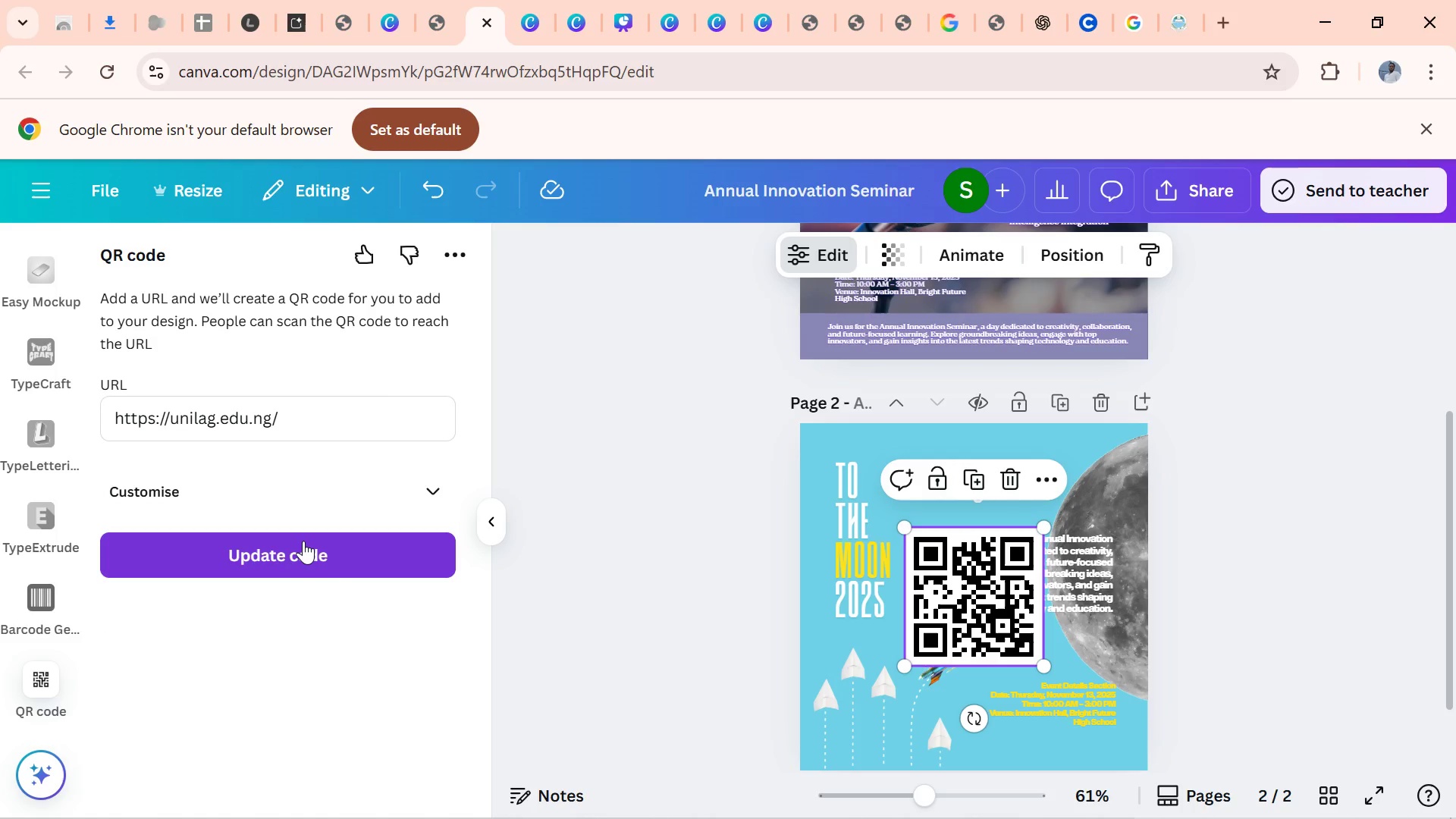 
left_click([973, 477])
 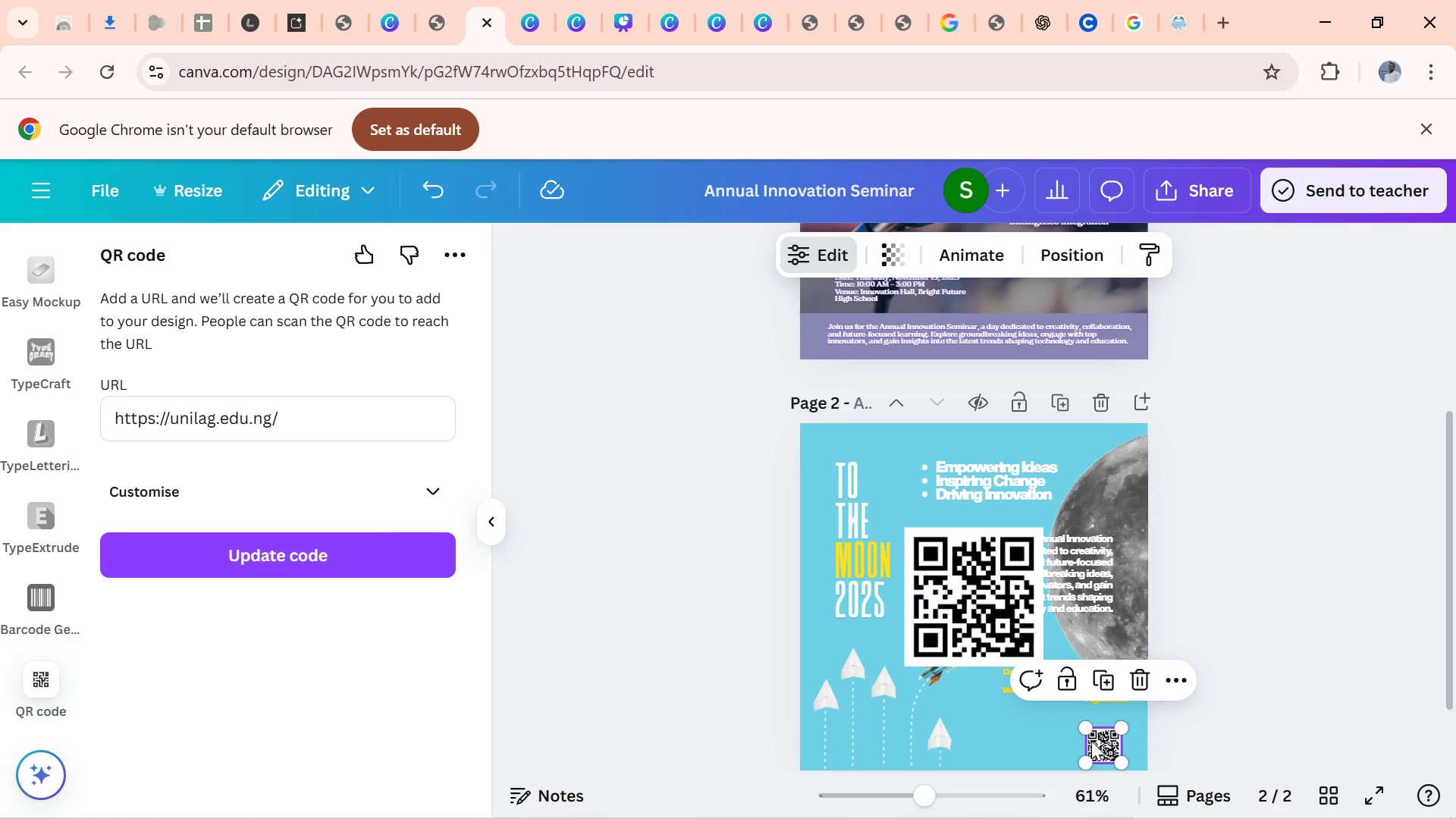 
wait(30.3)
 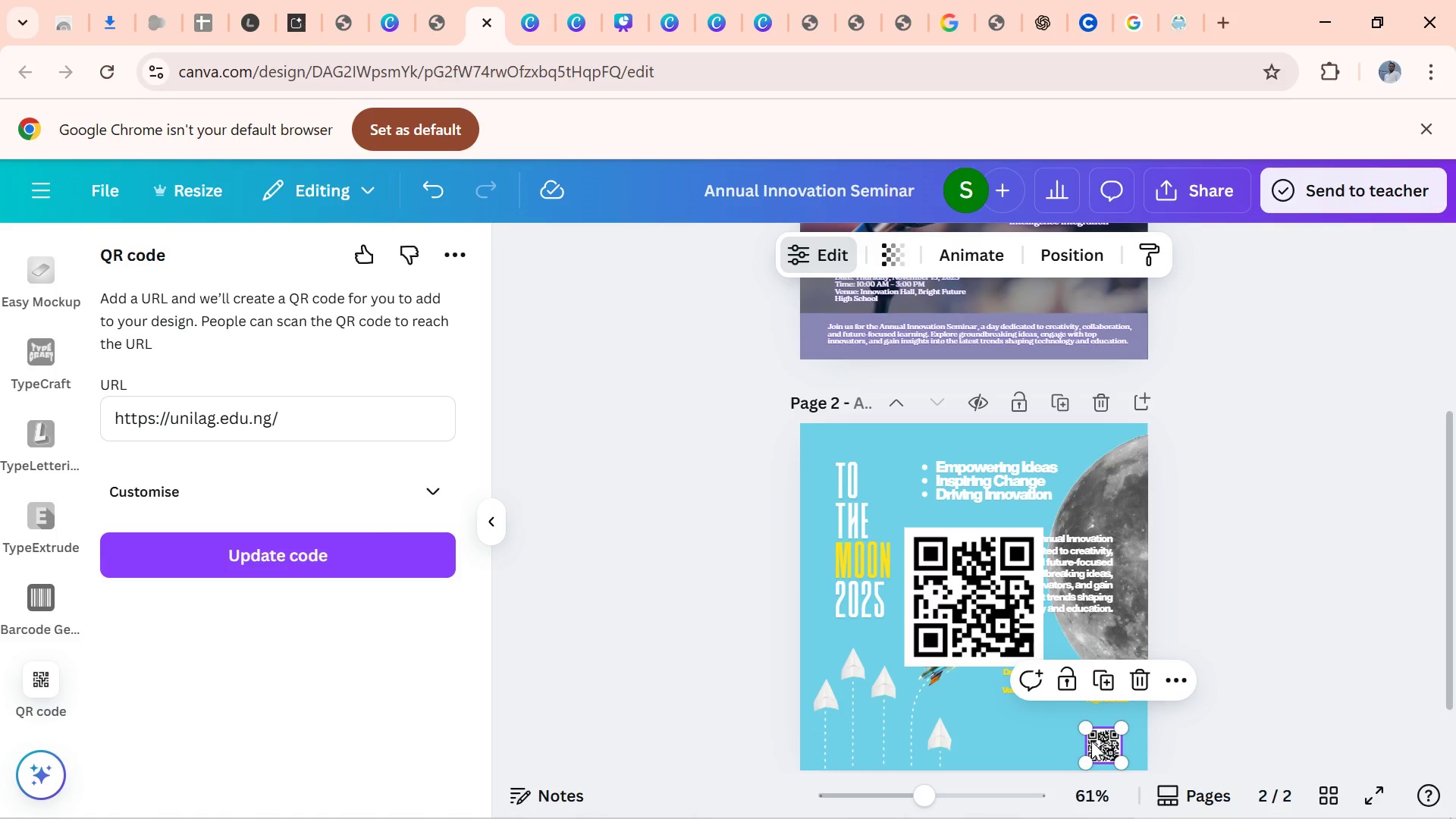 
left_click([977, 623])
 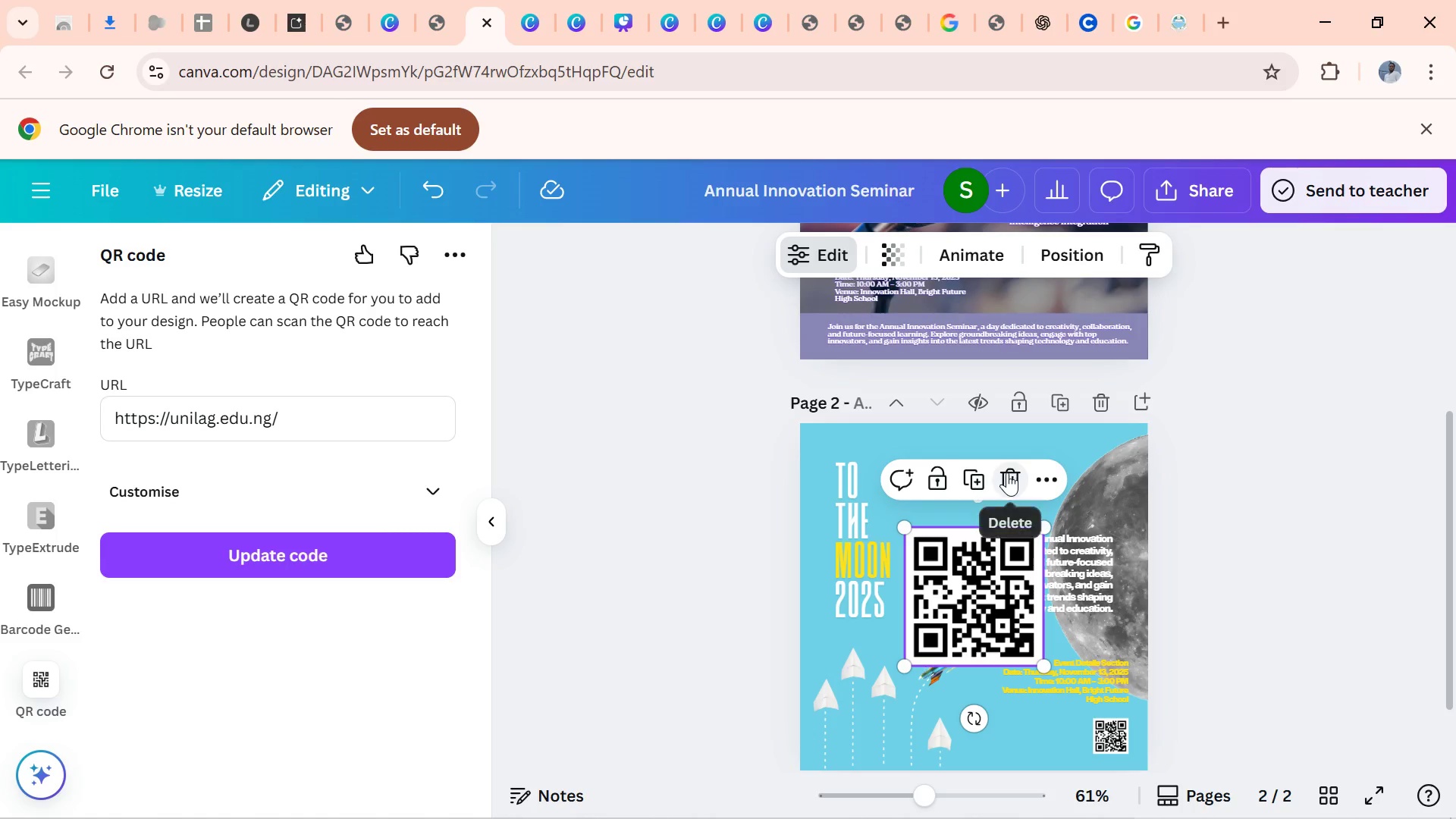 
left_click([1008, 473])
 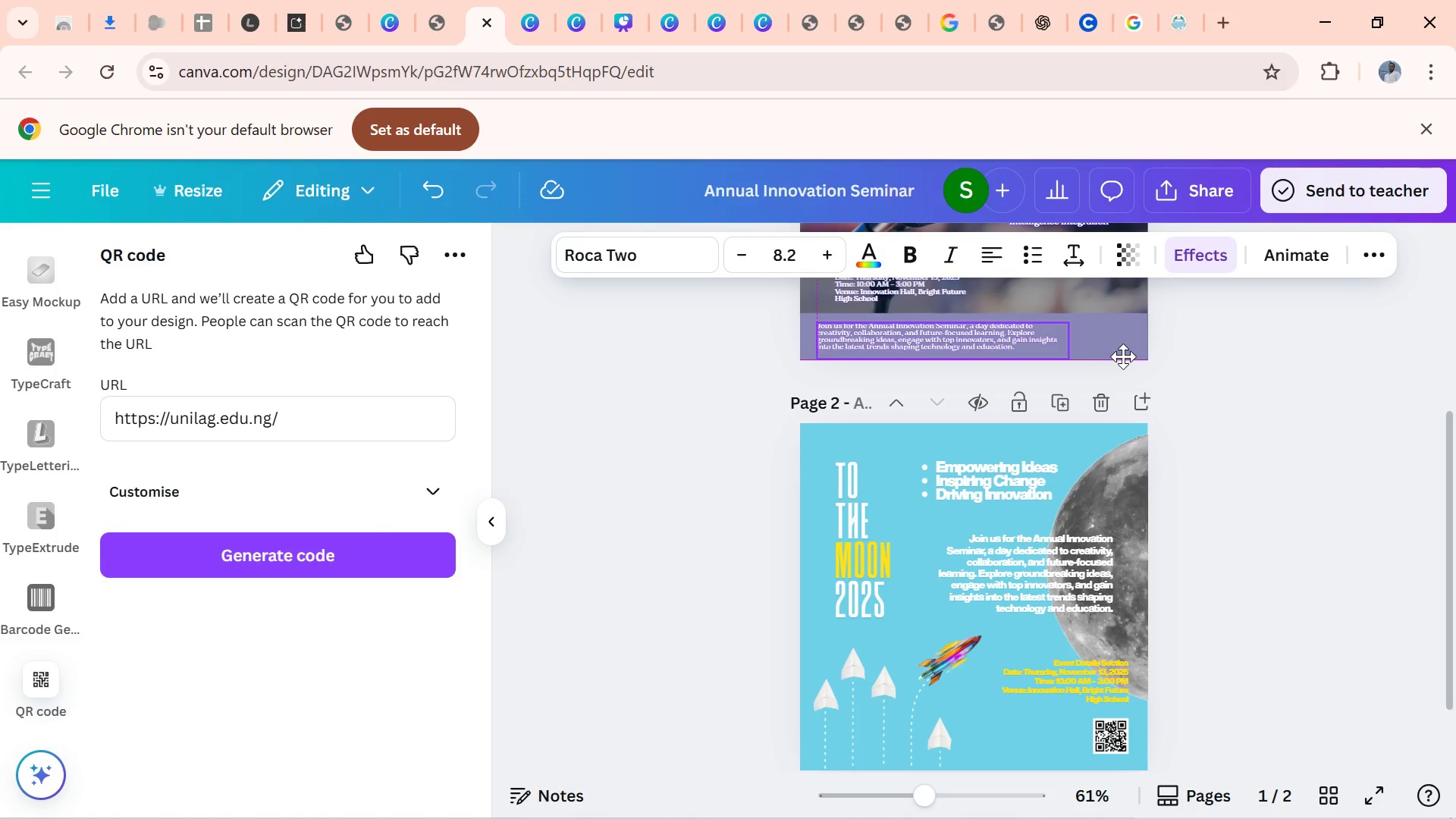 
wait(16.5)
 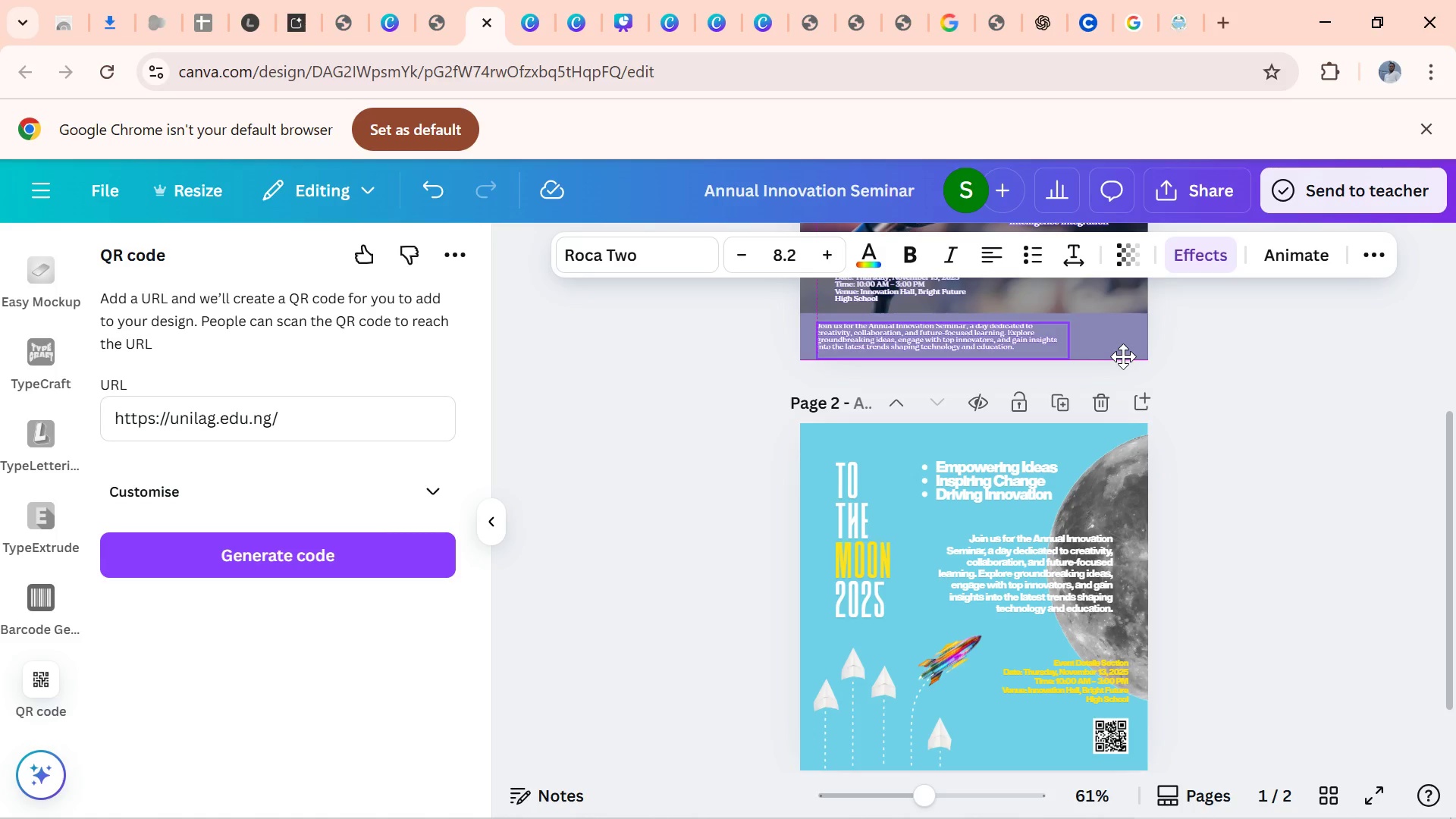 
left_click([1125, 745])
 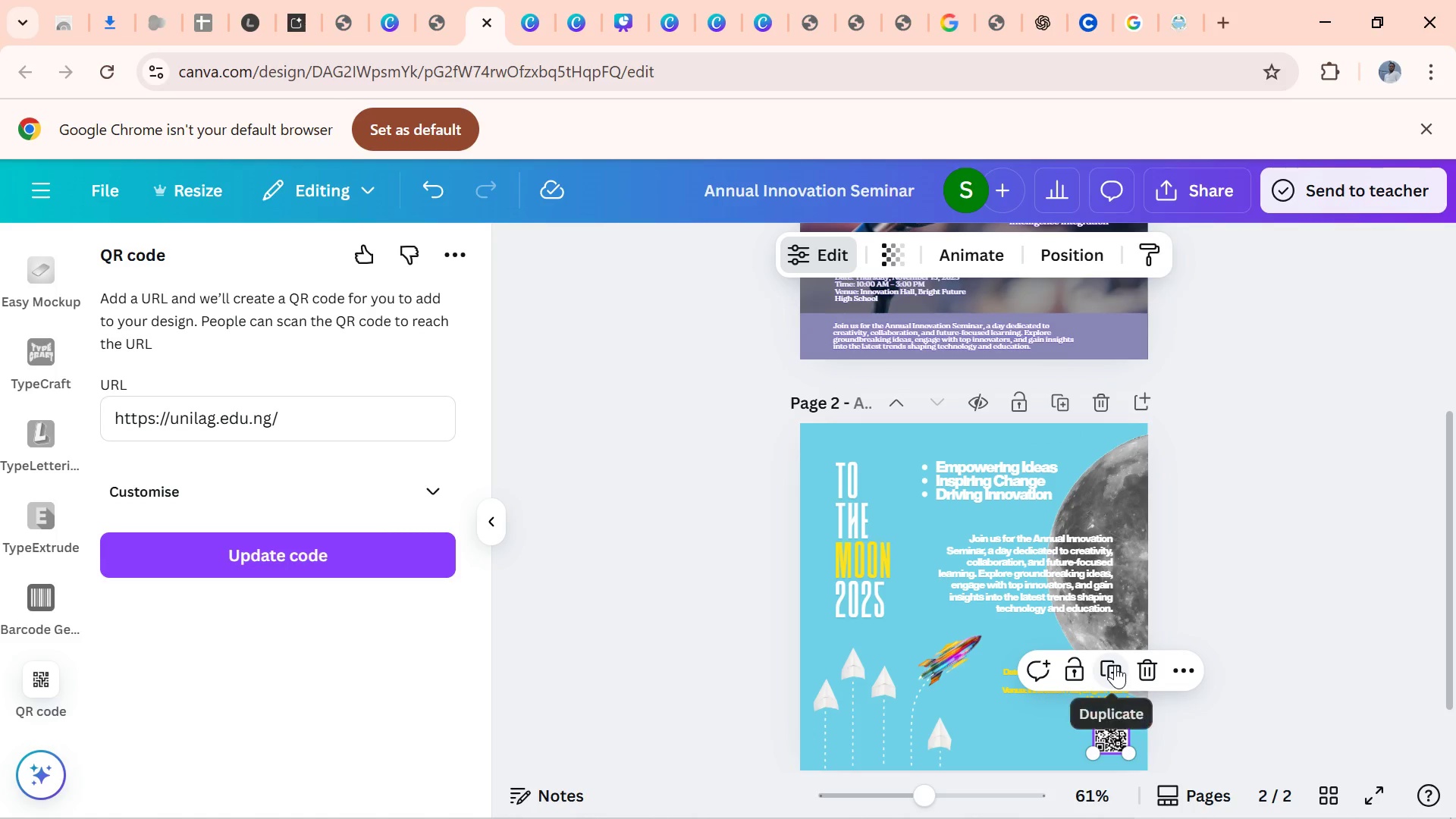 
left_click([1115, 665])
 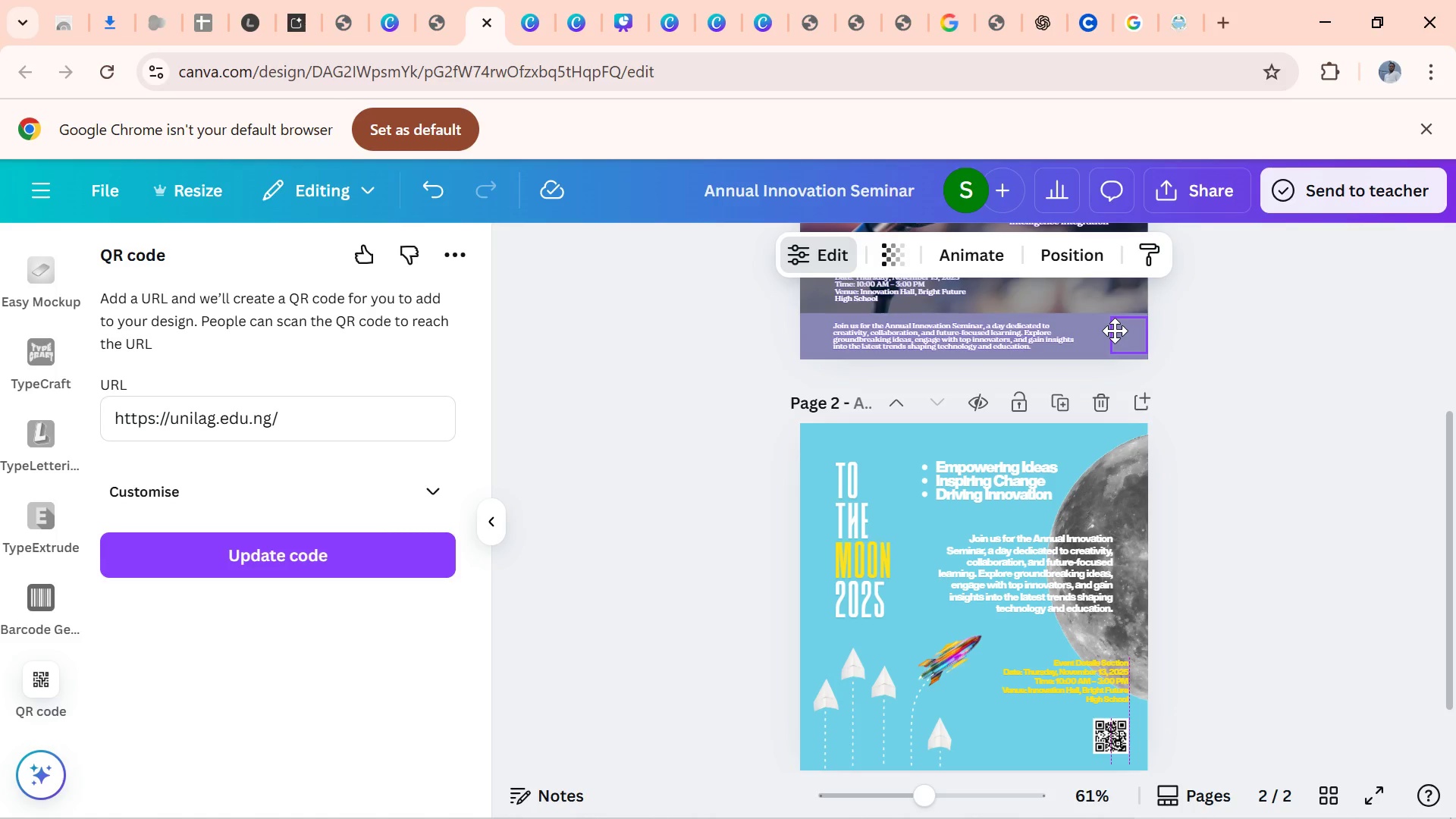 
wait(11.34)
 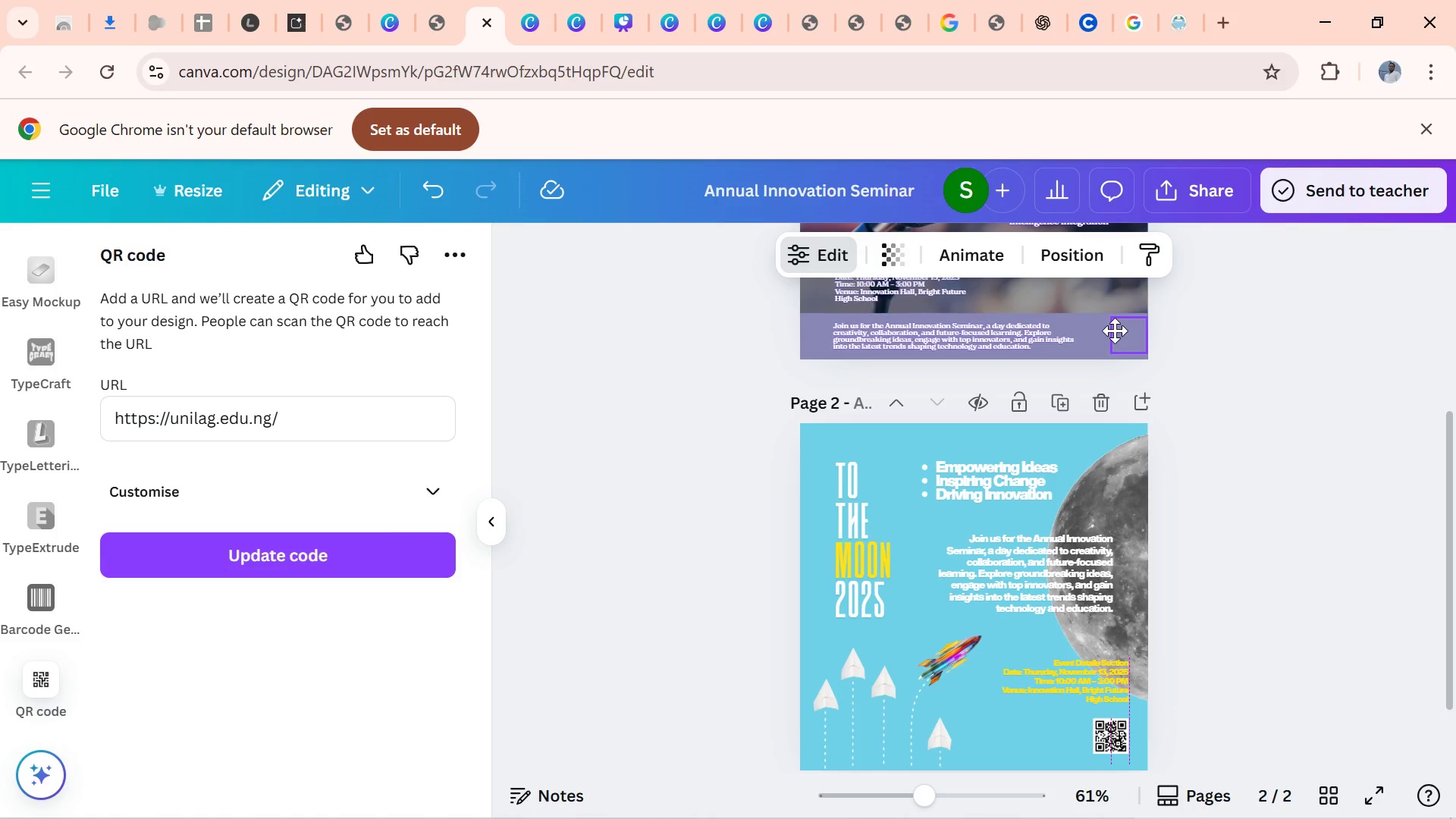 
left_click([1352, 303])
 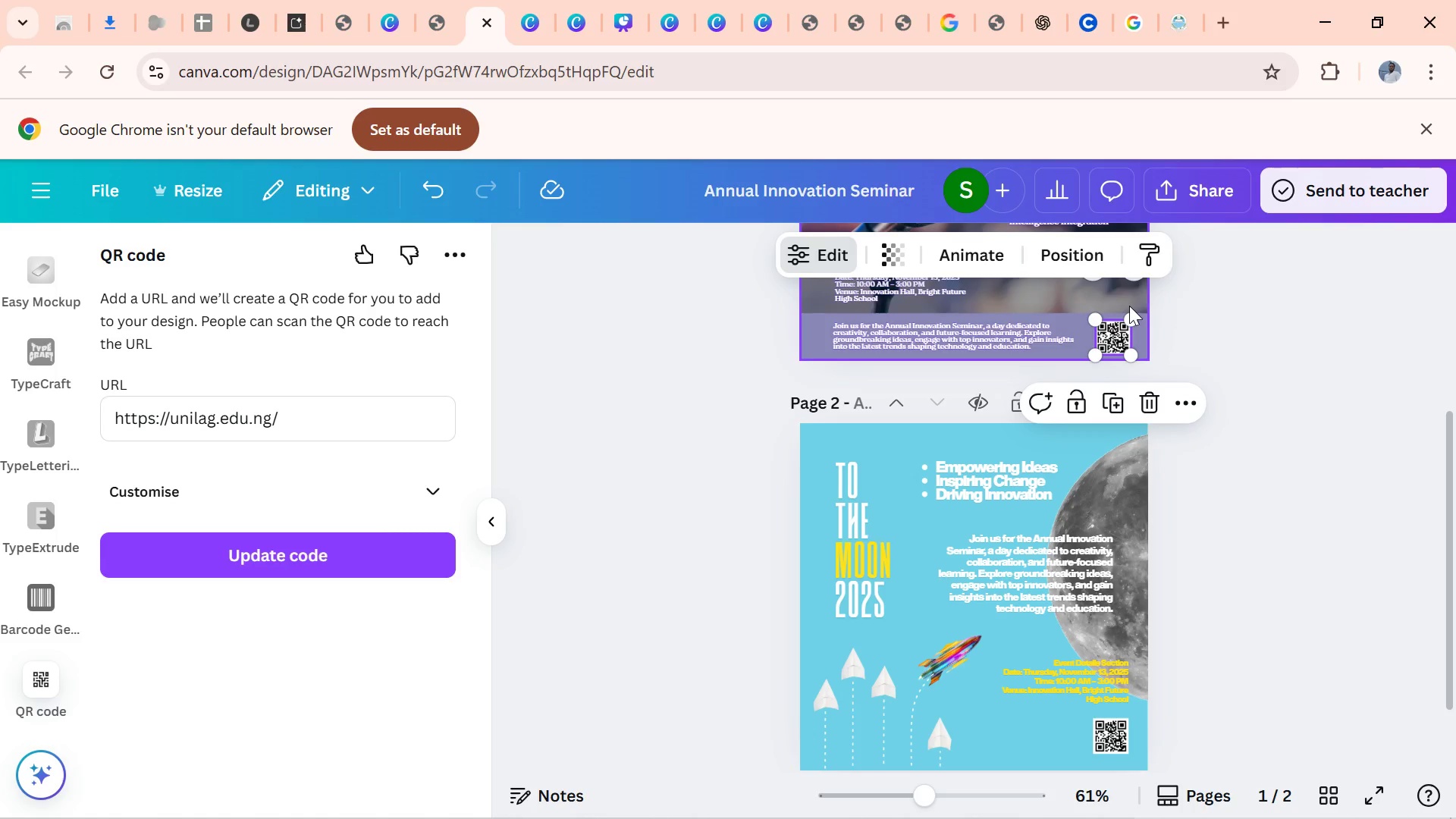 
key(ArrowUp)
 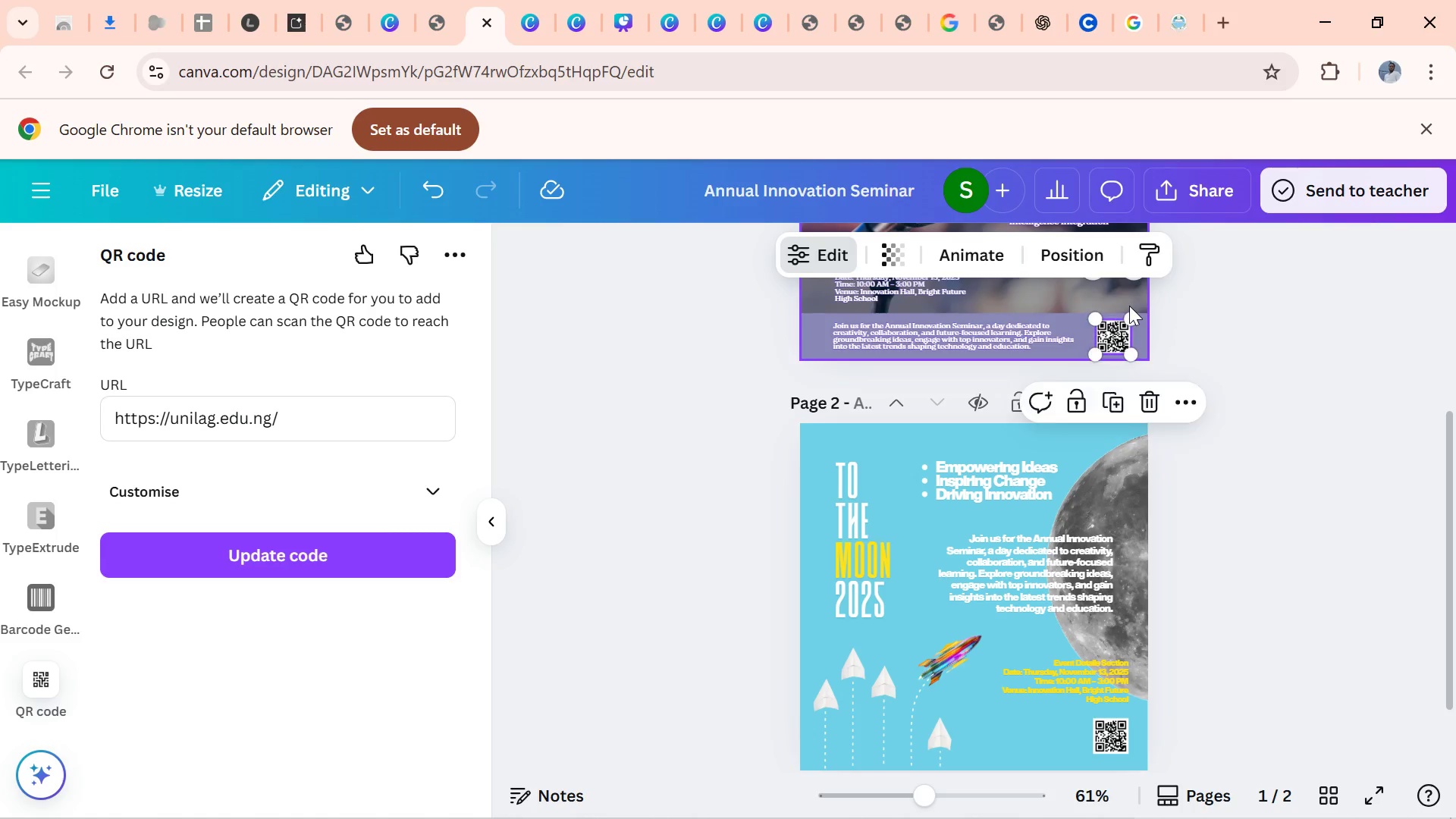 
key(ArrowRight)
 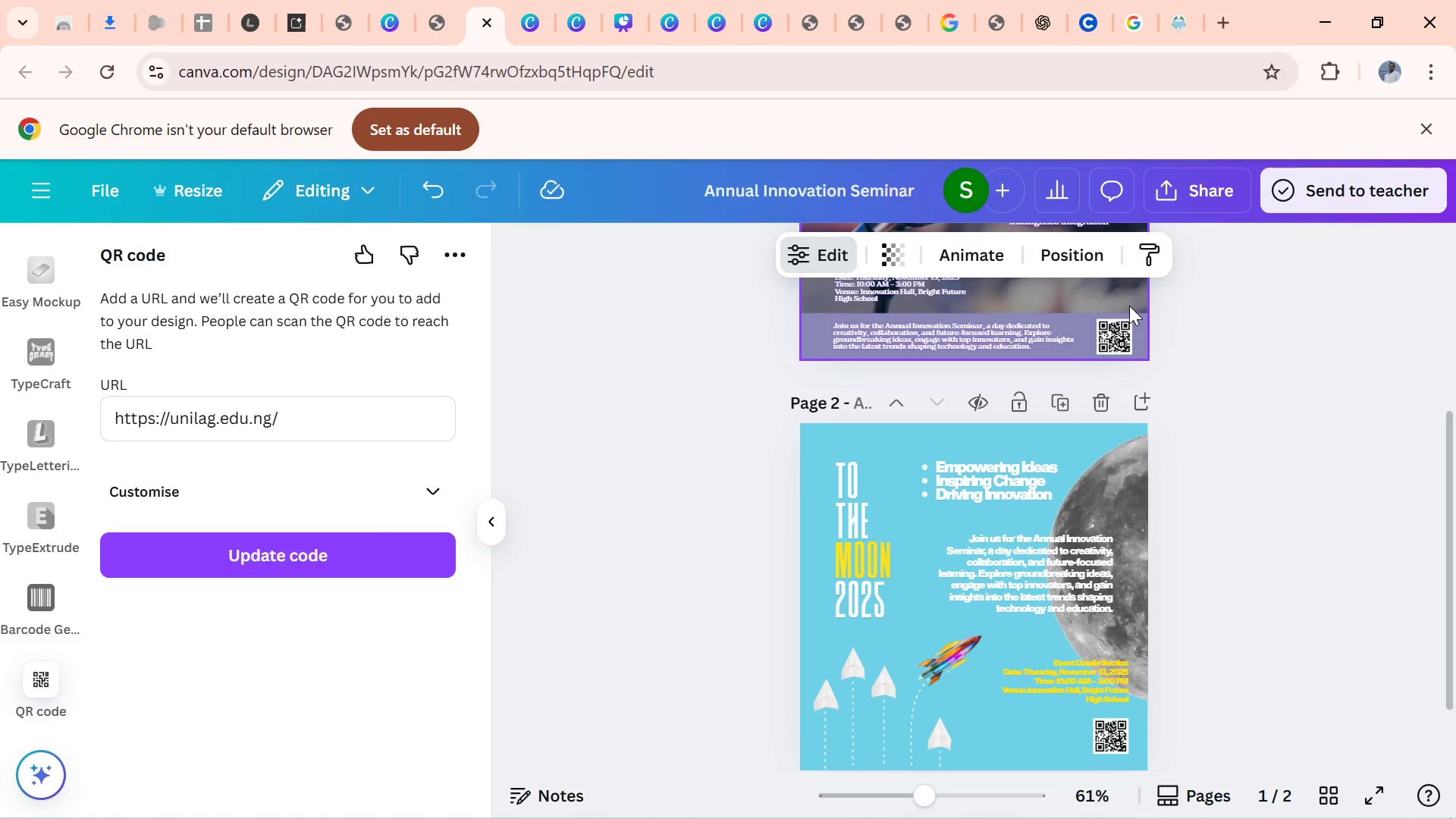 
key(ArrowRight)
 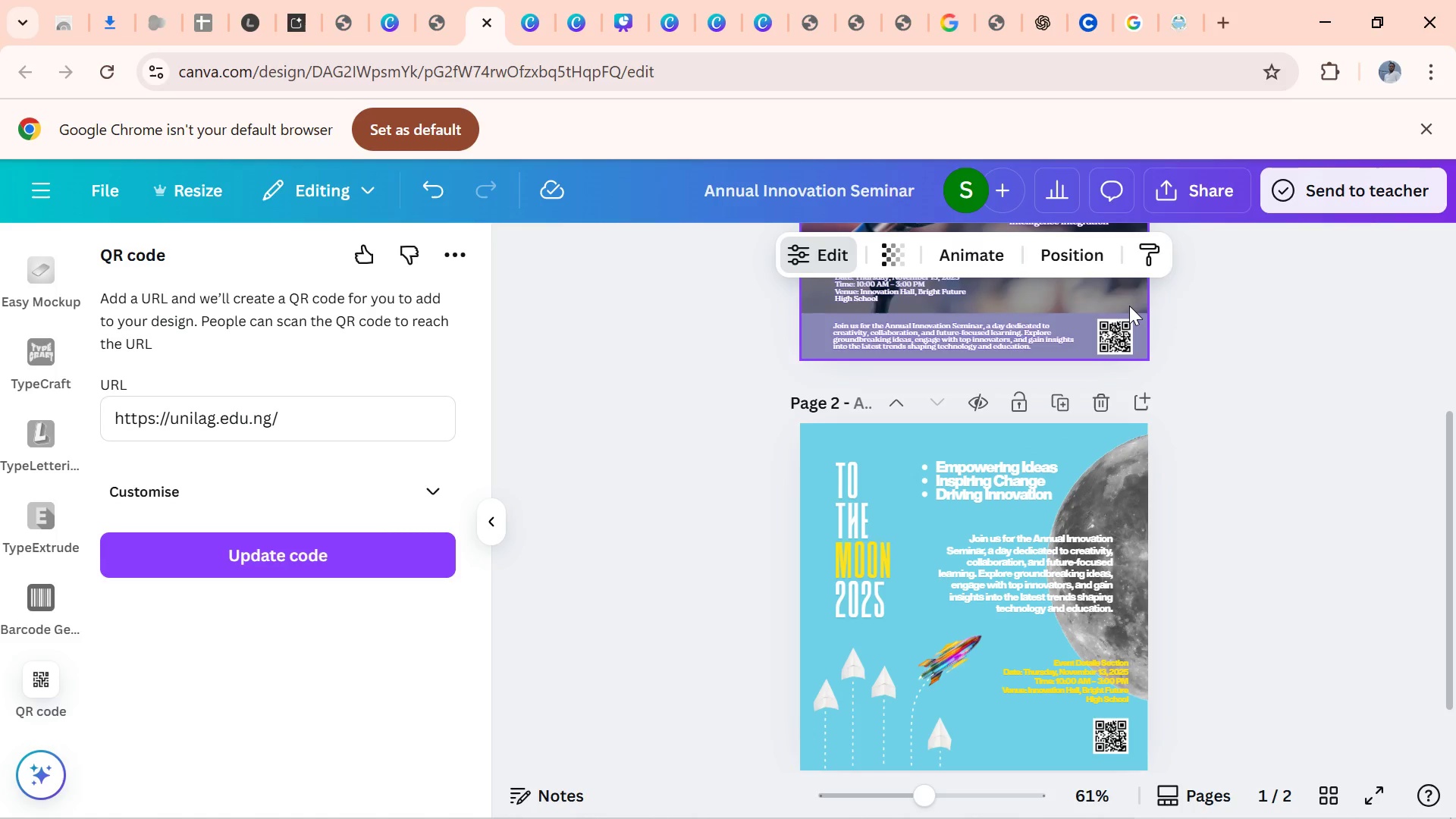 
key(ArrowRight)
 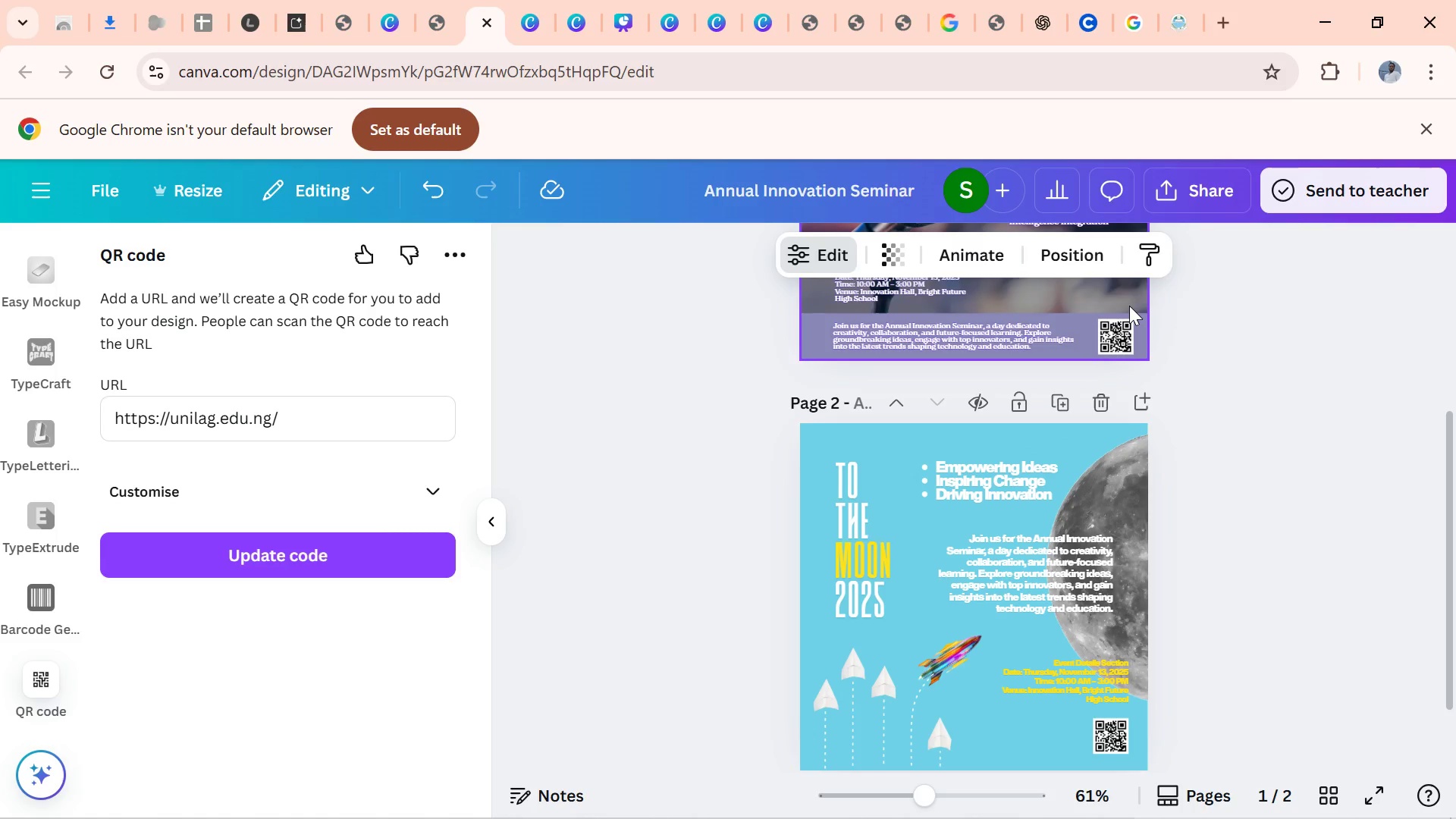 
key(ArrowRight)
 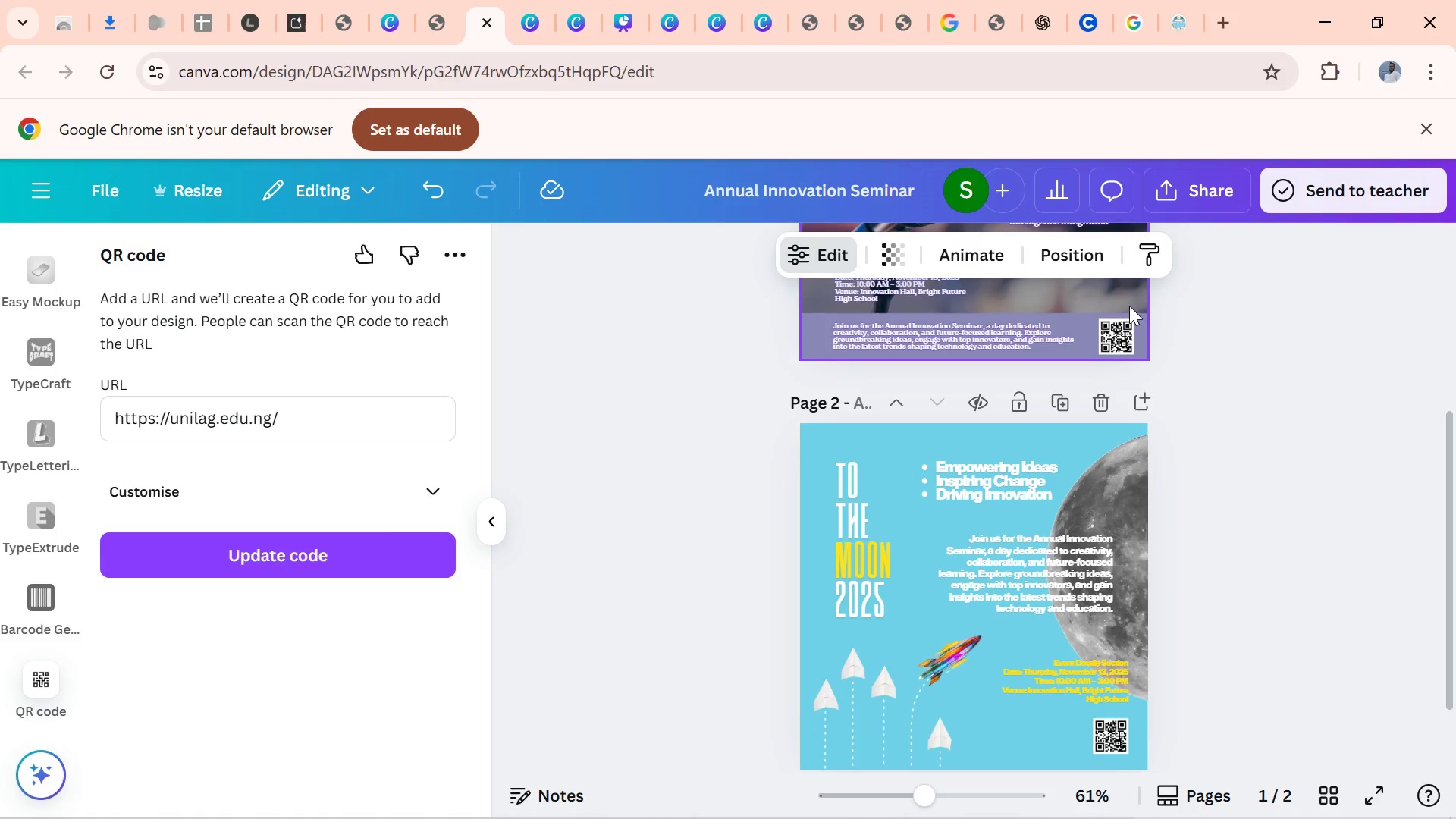 
key(ArrowRight)
 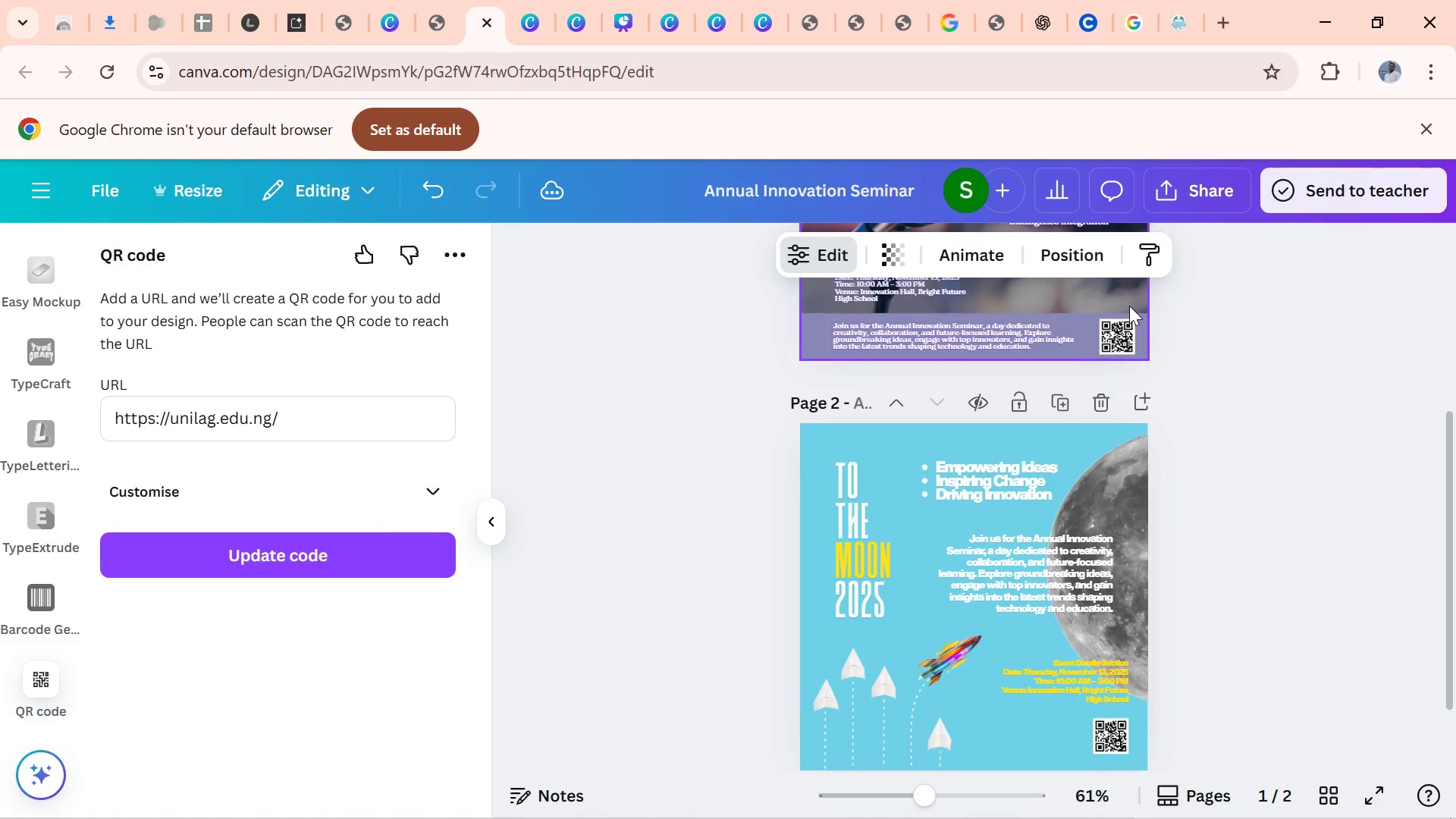 
key(ArrowRight)
 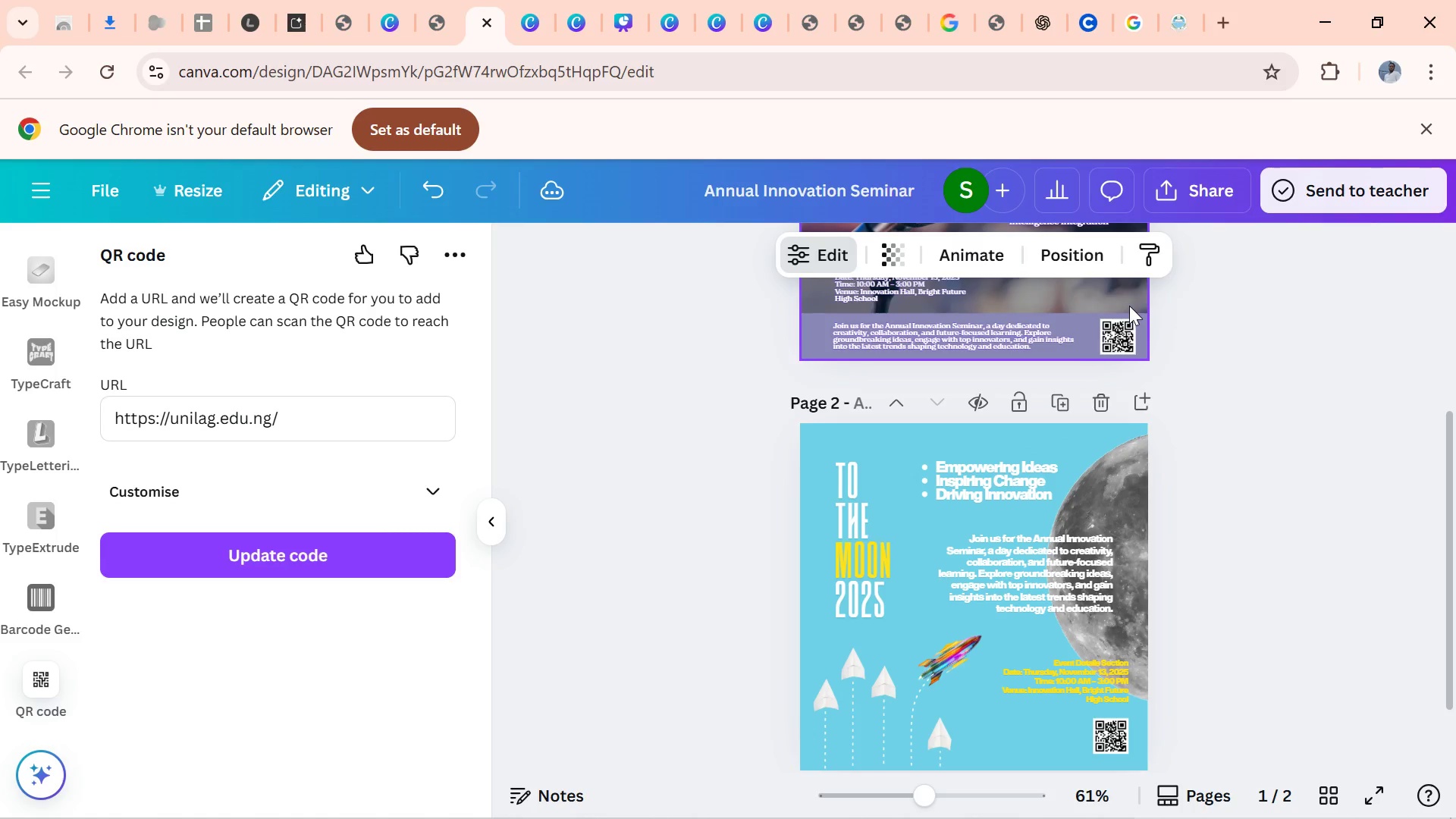 
key(ArrowRight)
 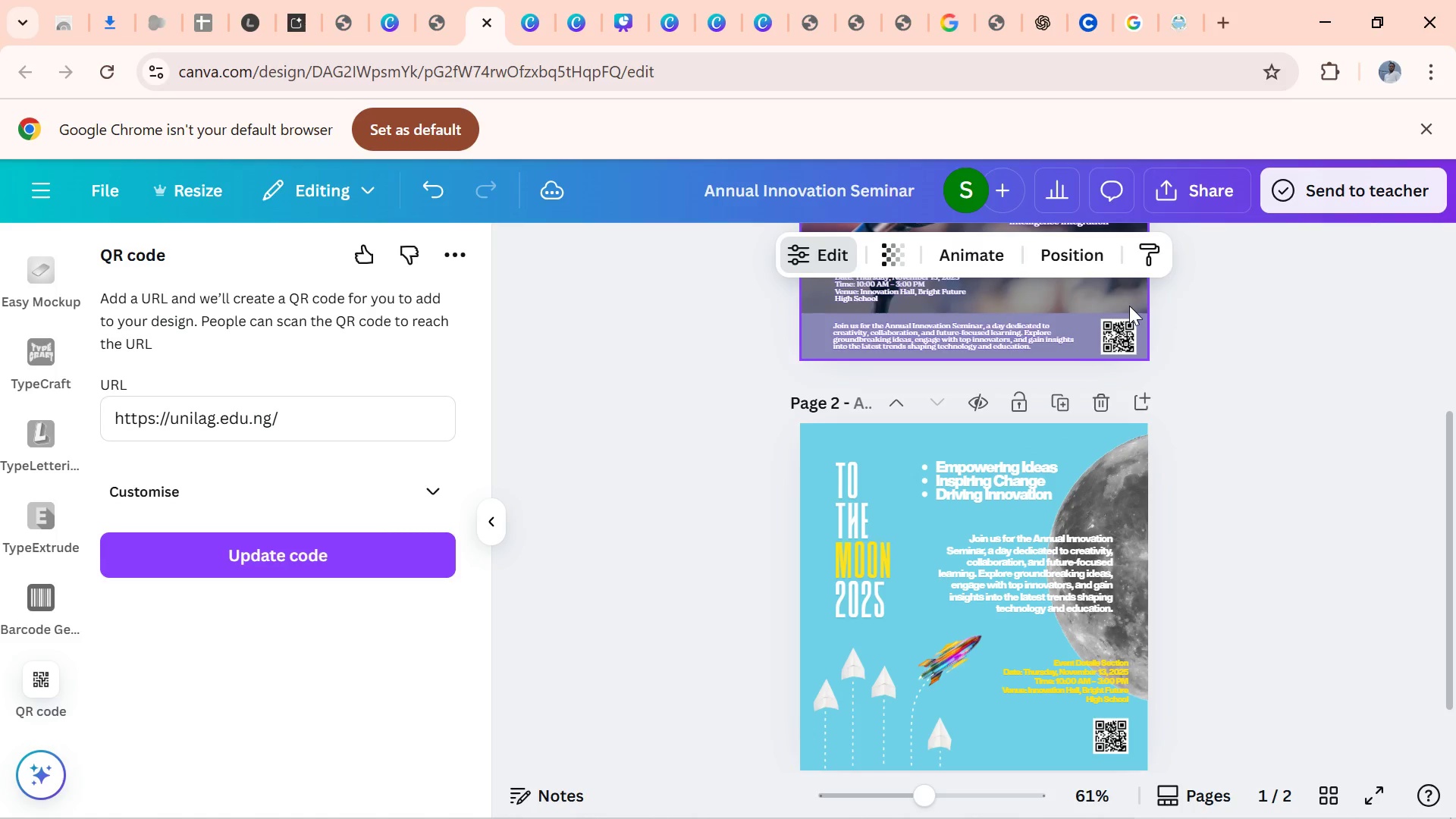 
key(ArrowRight)
 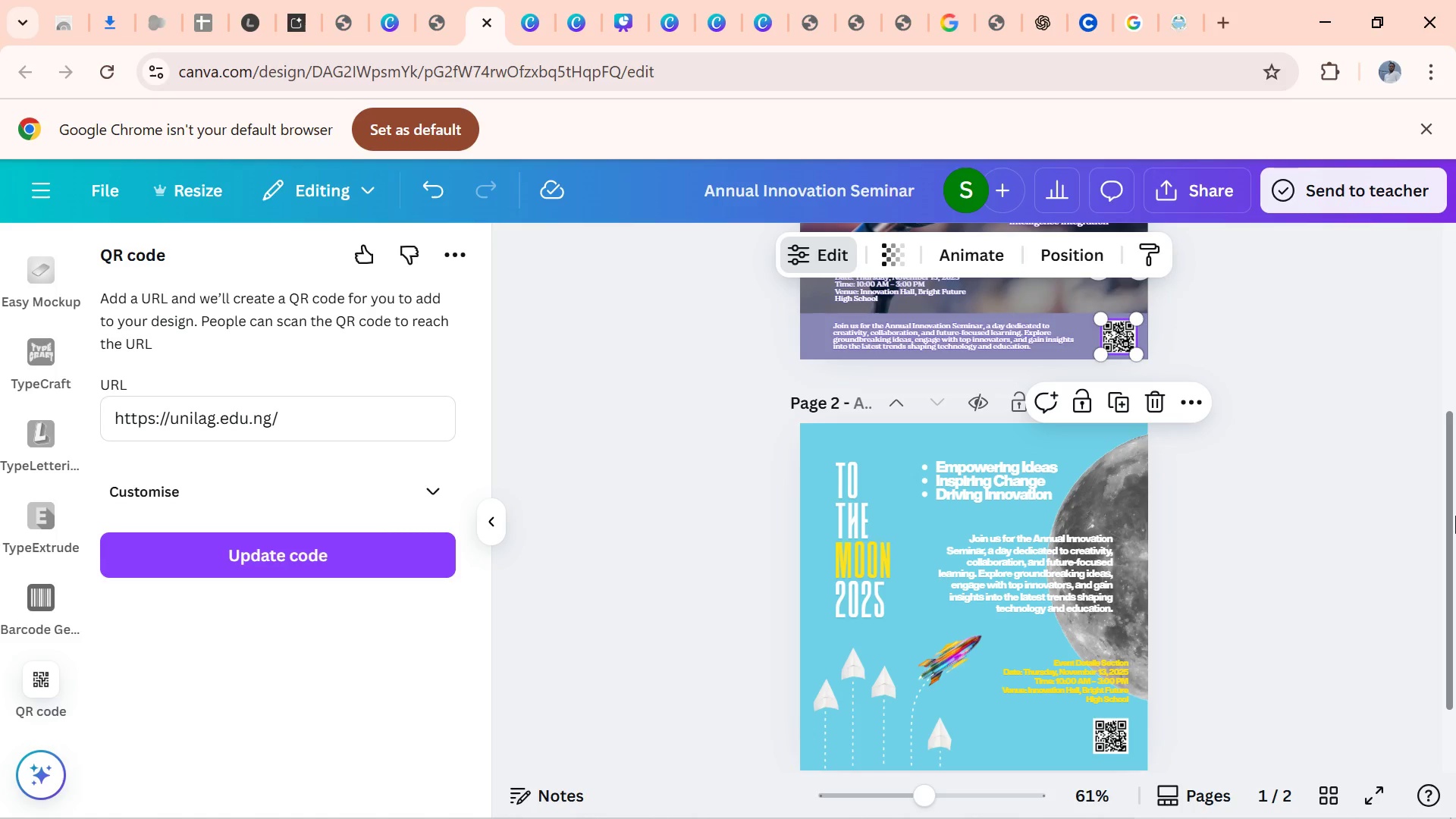 
left_click([1455, 516])
 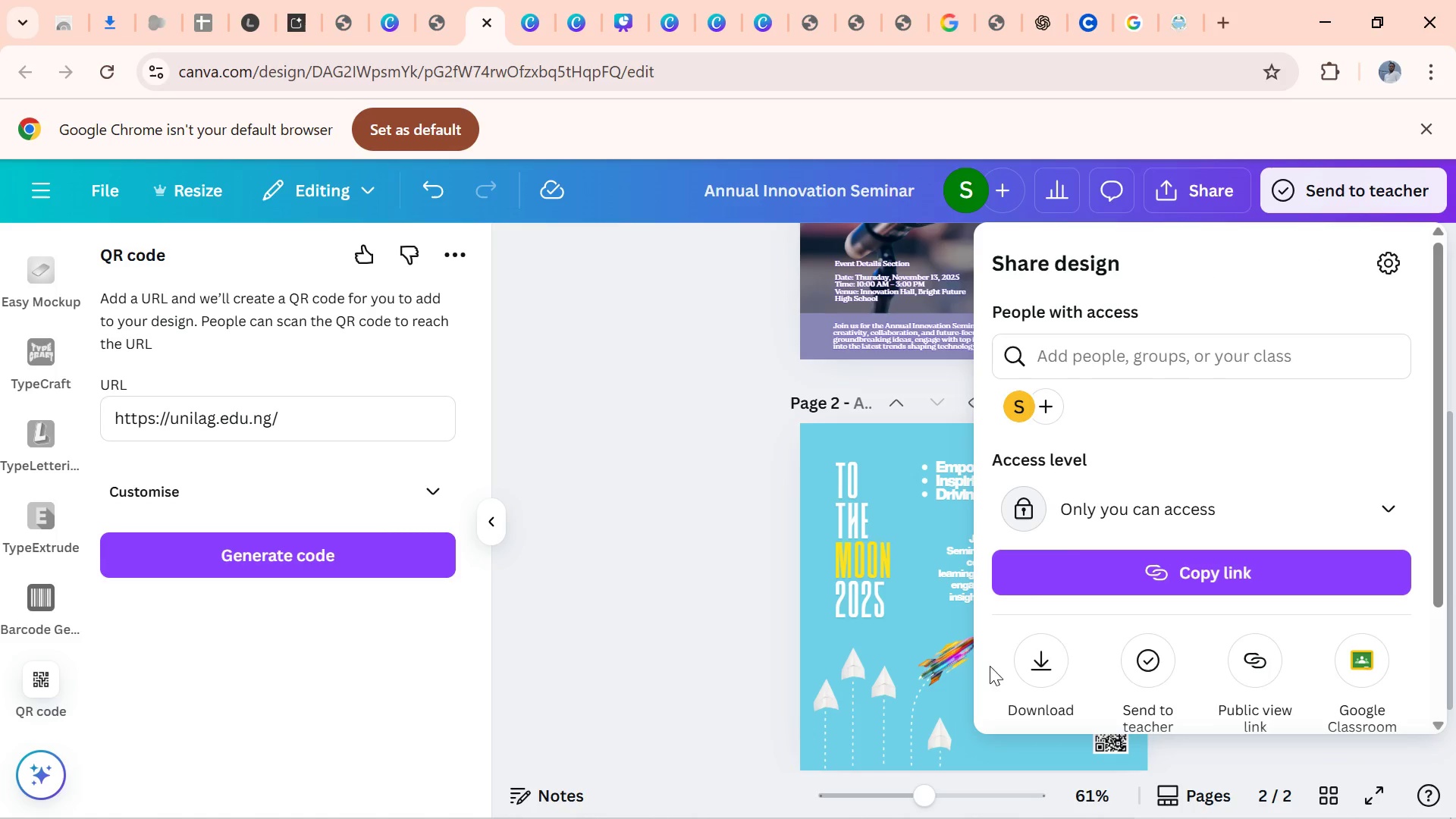 
left_click([1155, 588])
 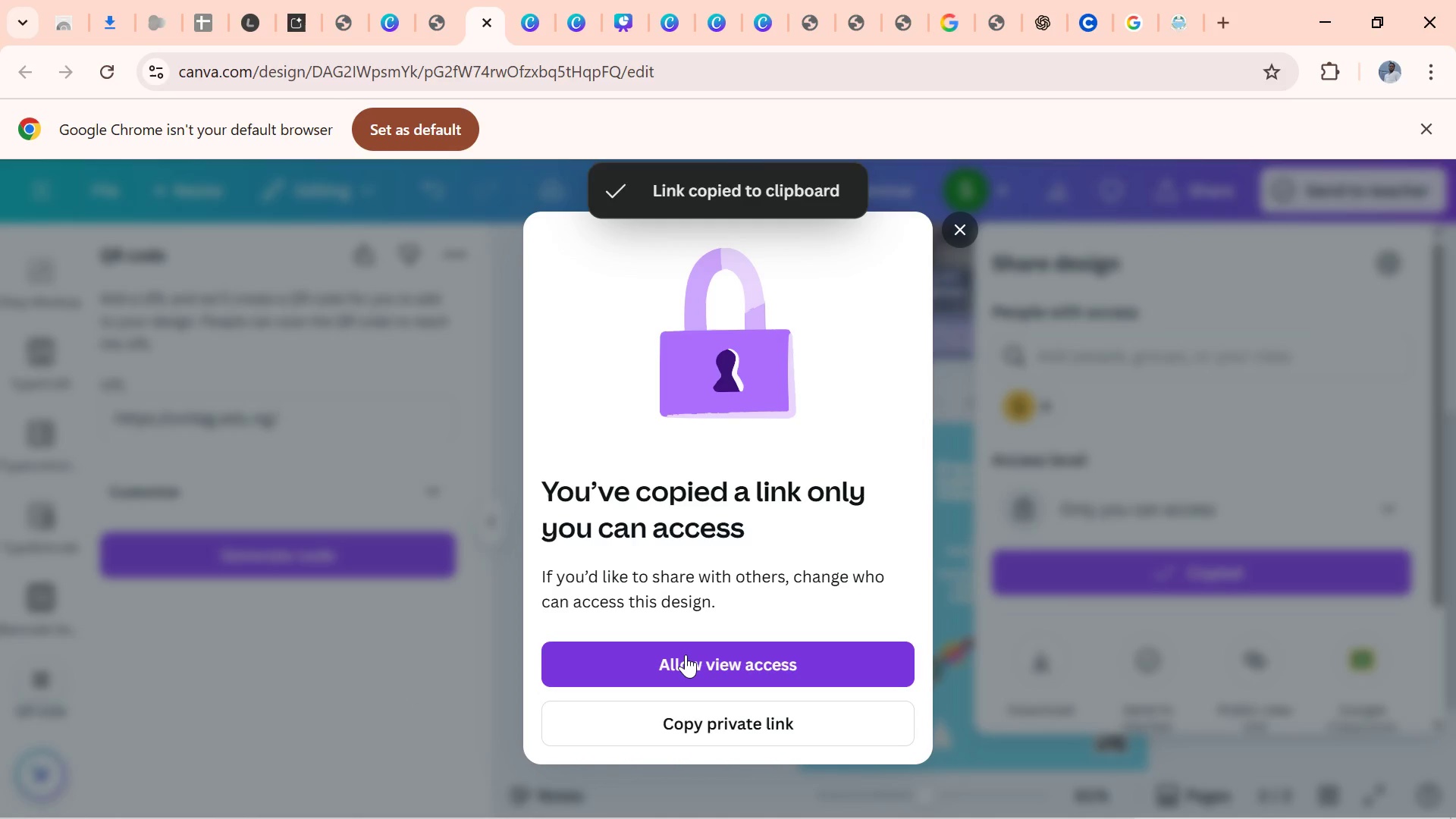 